 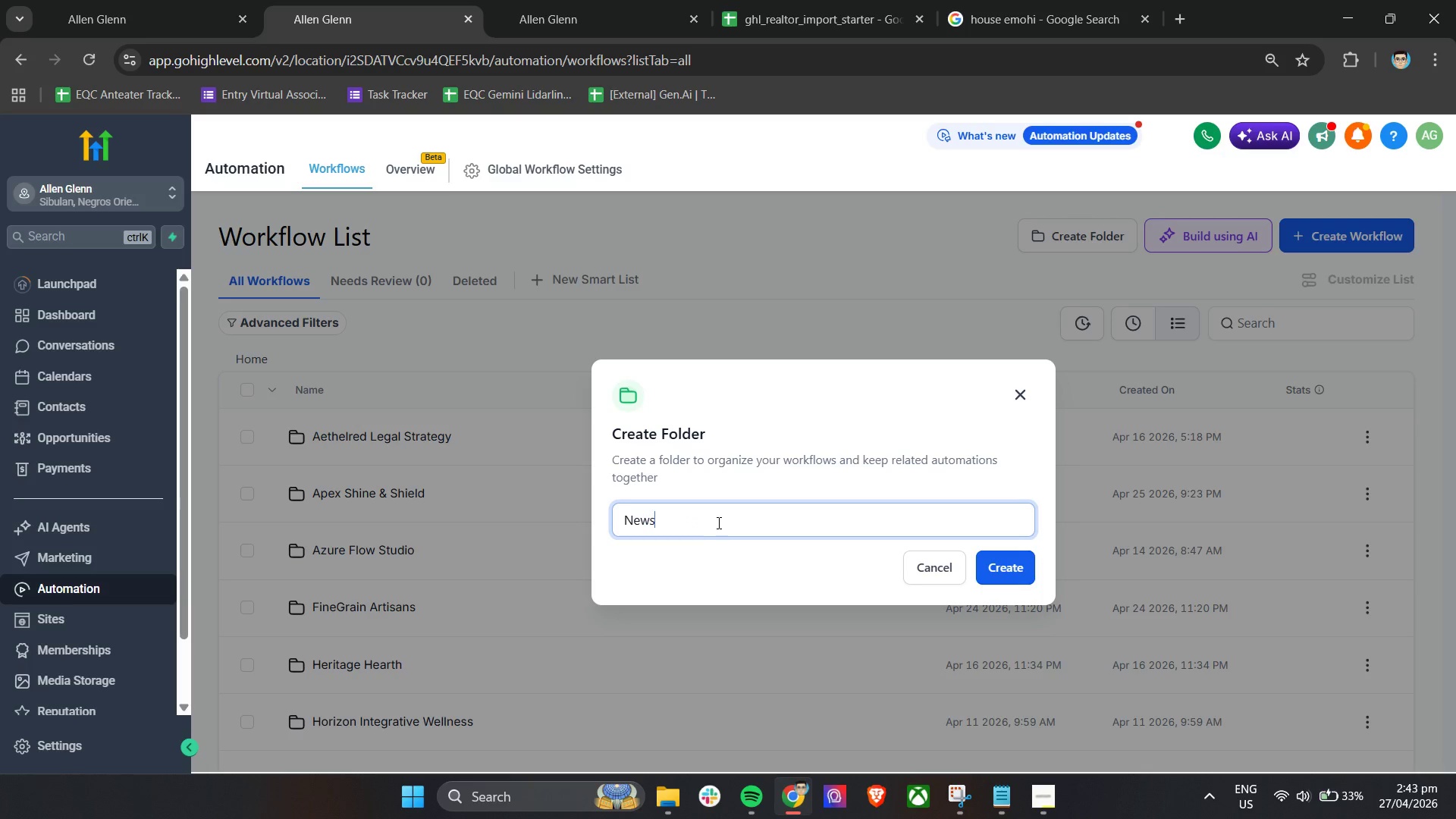 
hold_key(key=ShiftLeft, duration=0.53)
 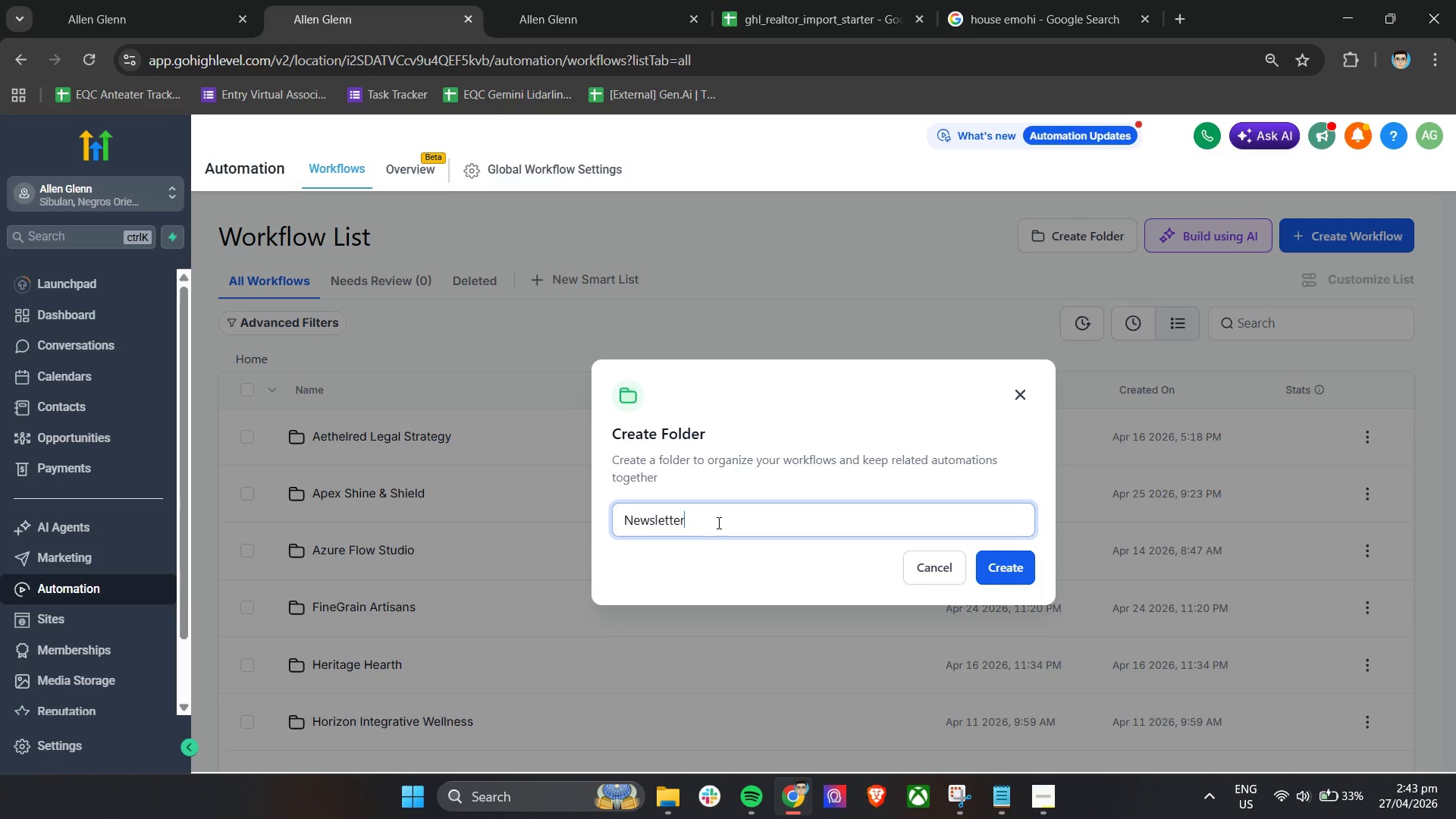 
left_click([993, 573])
 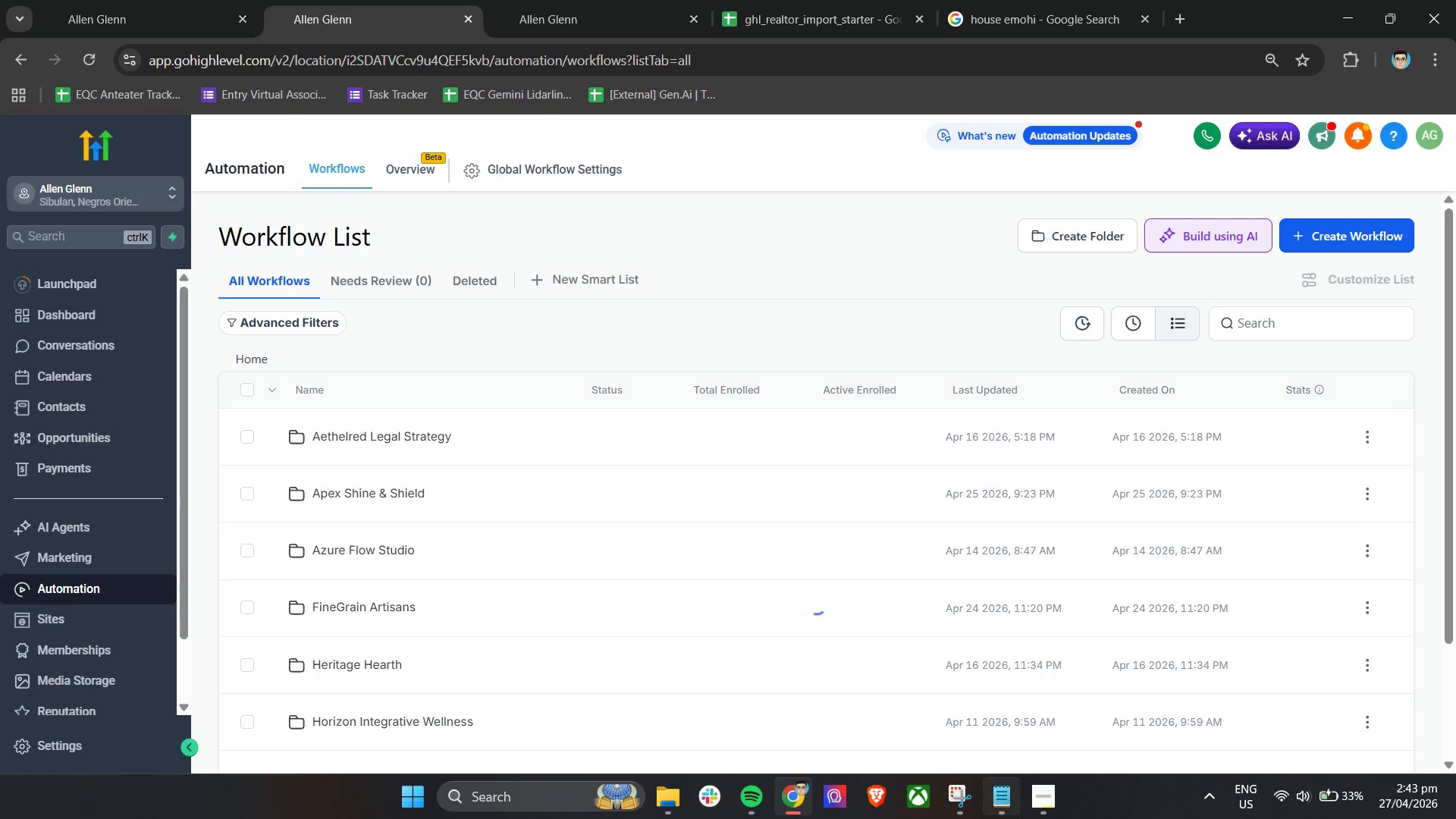 
left_click([1037, 815])
 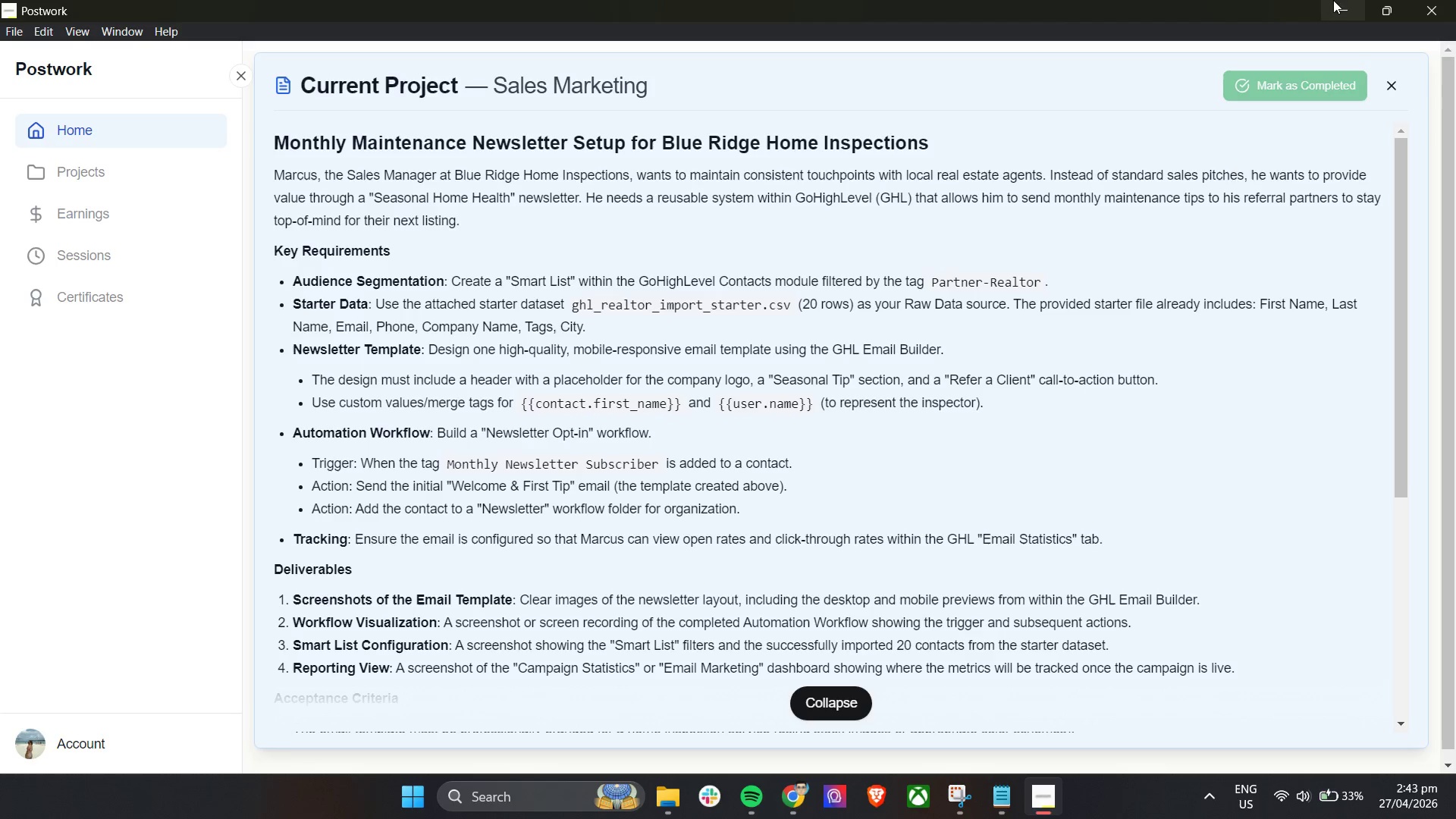 
wait(5.45)
 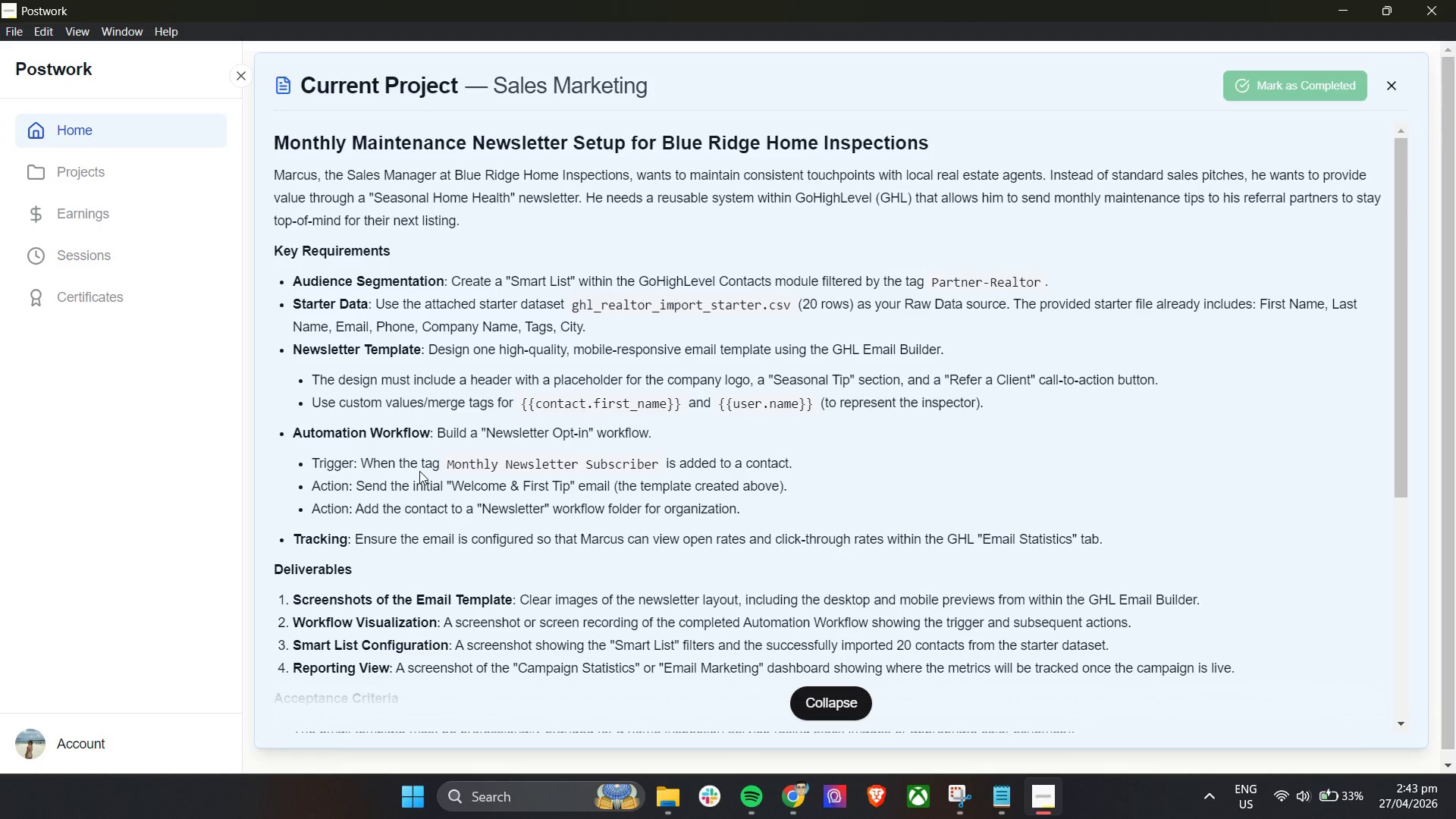 
scroll: coordinate [353, 619], scroll_direction: down, amount: 6.0
 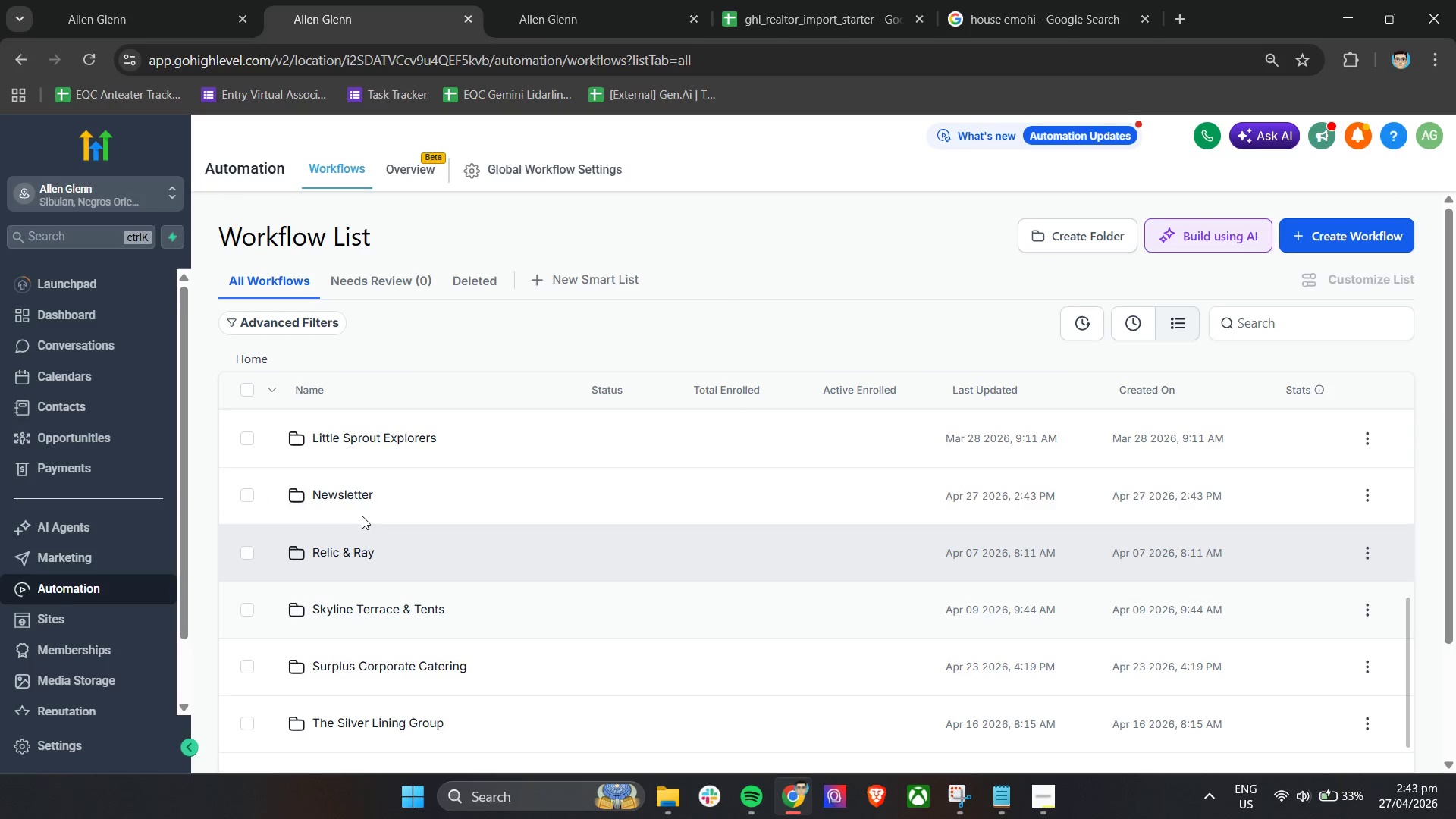 
left_click([357, 494])
 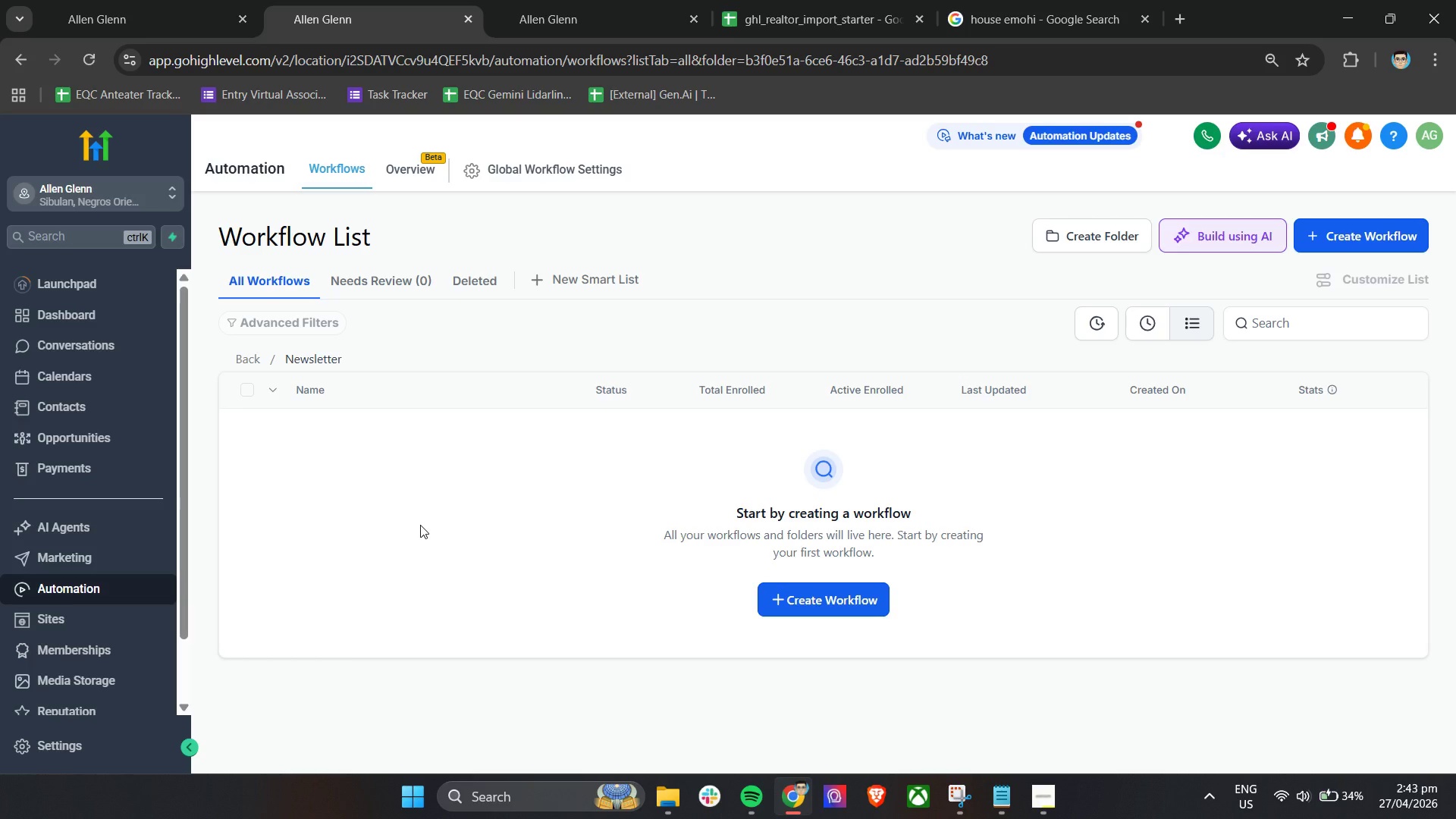 
wait(15.92)
 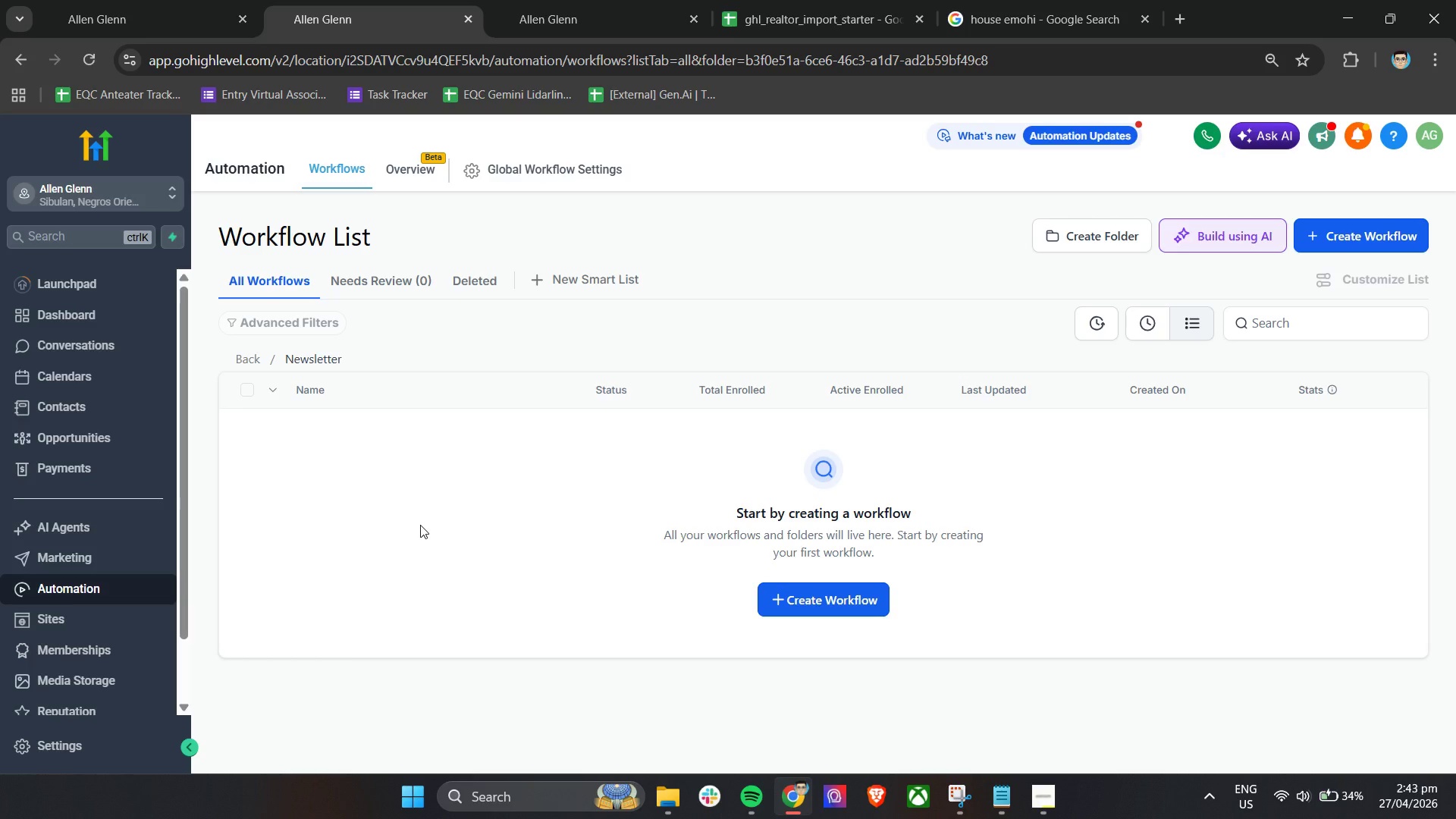 
left_click([810, 610])
 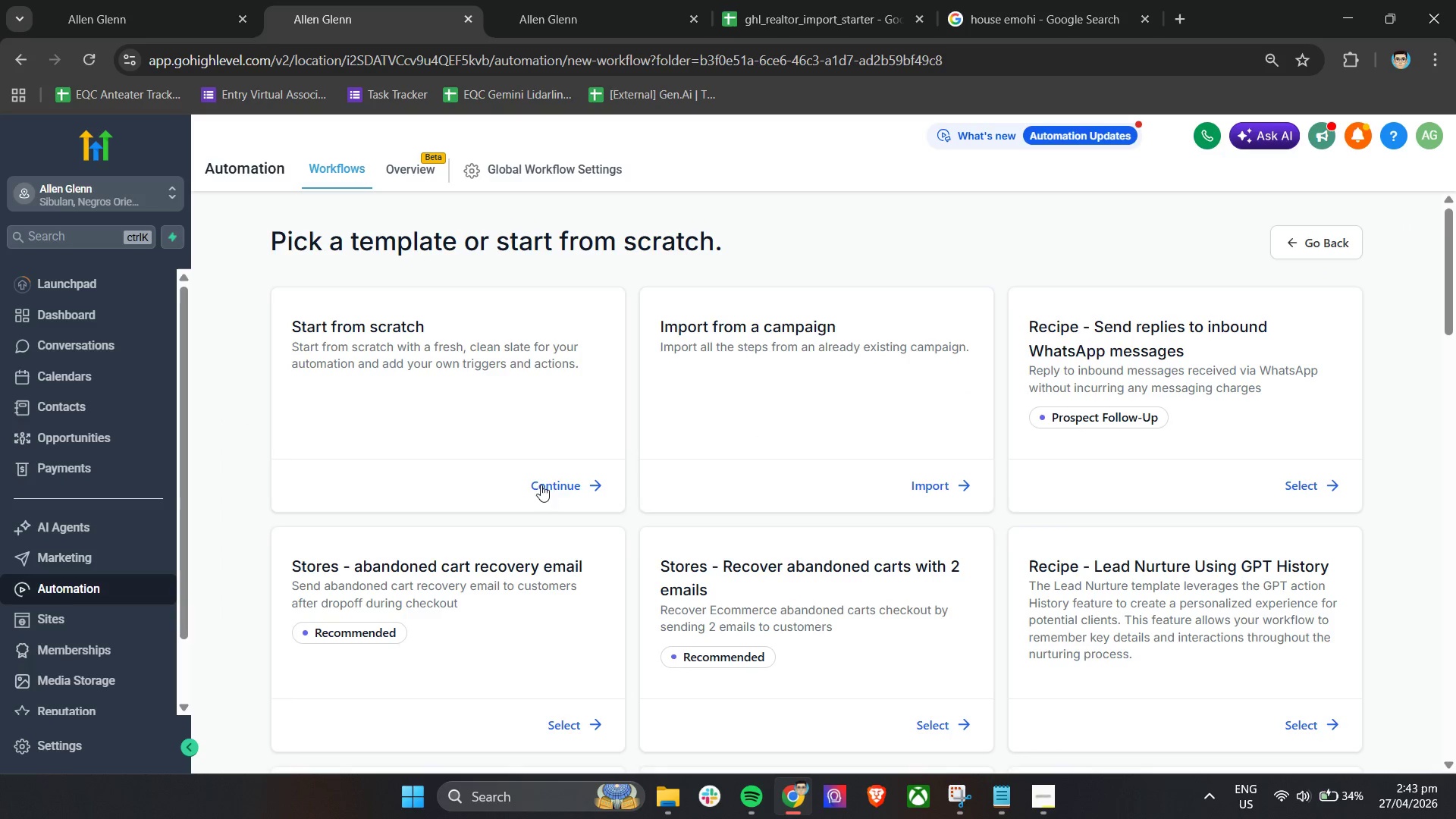 
left_click([565, 491])
 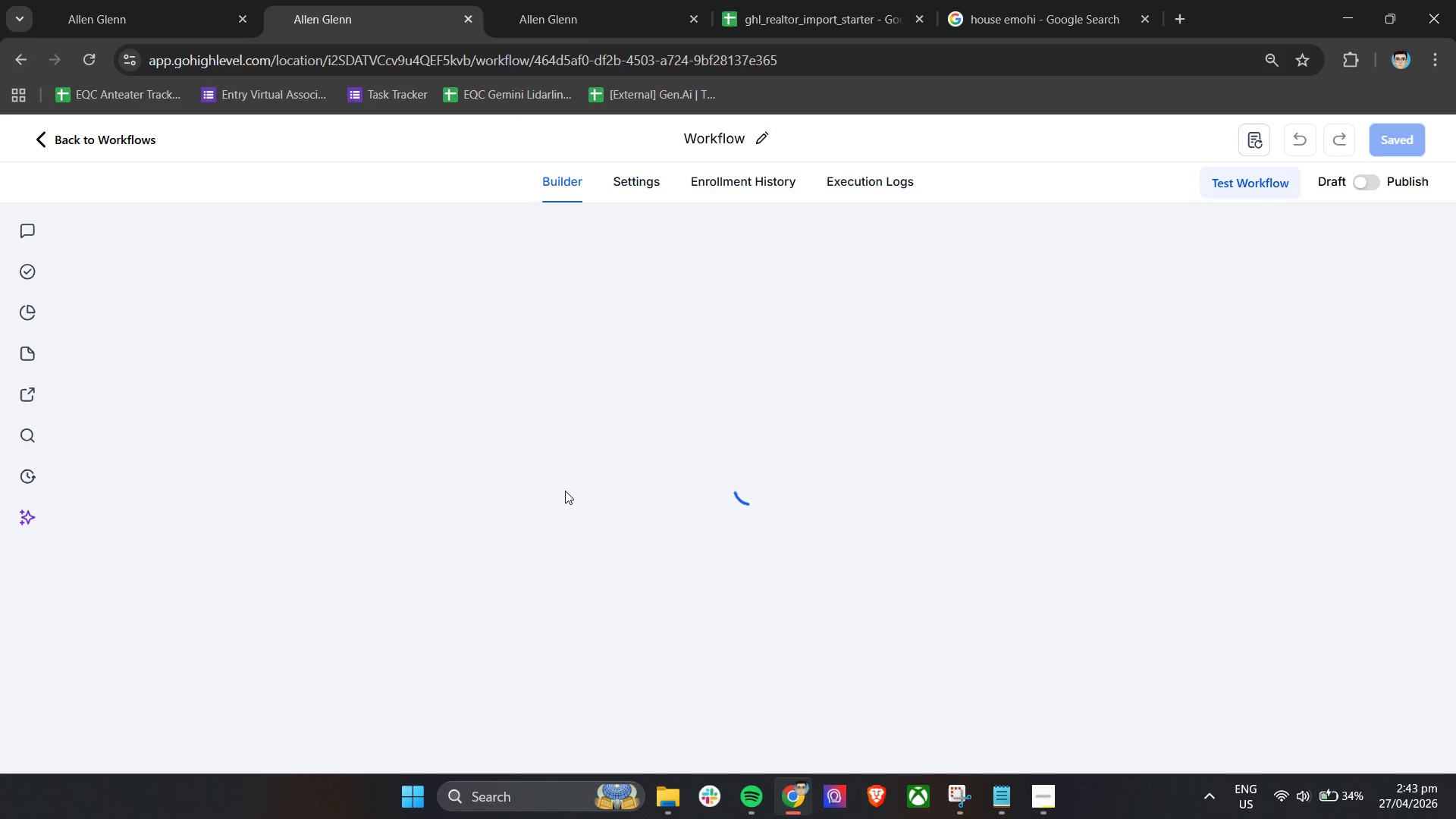 
wait(7.56)
 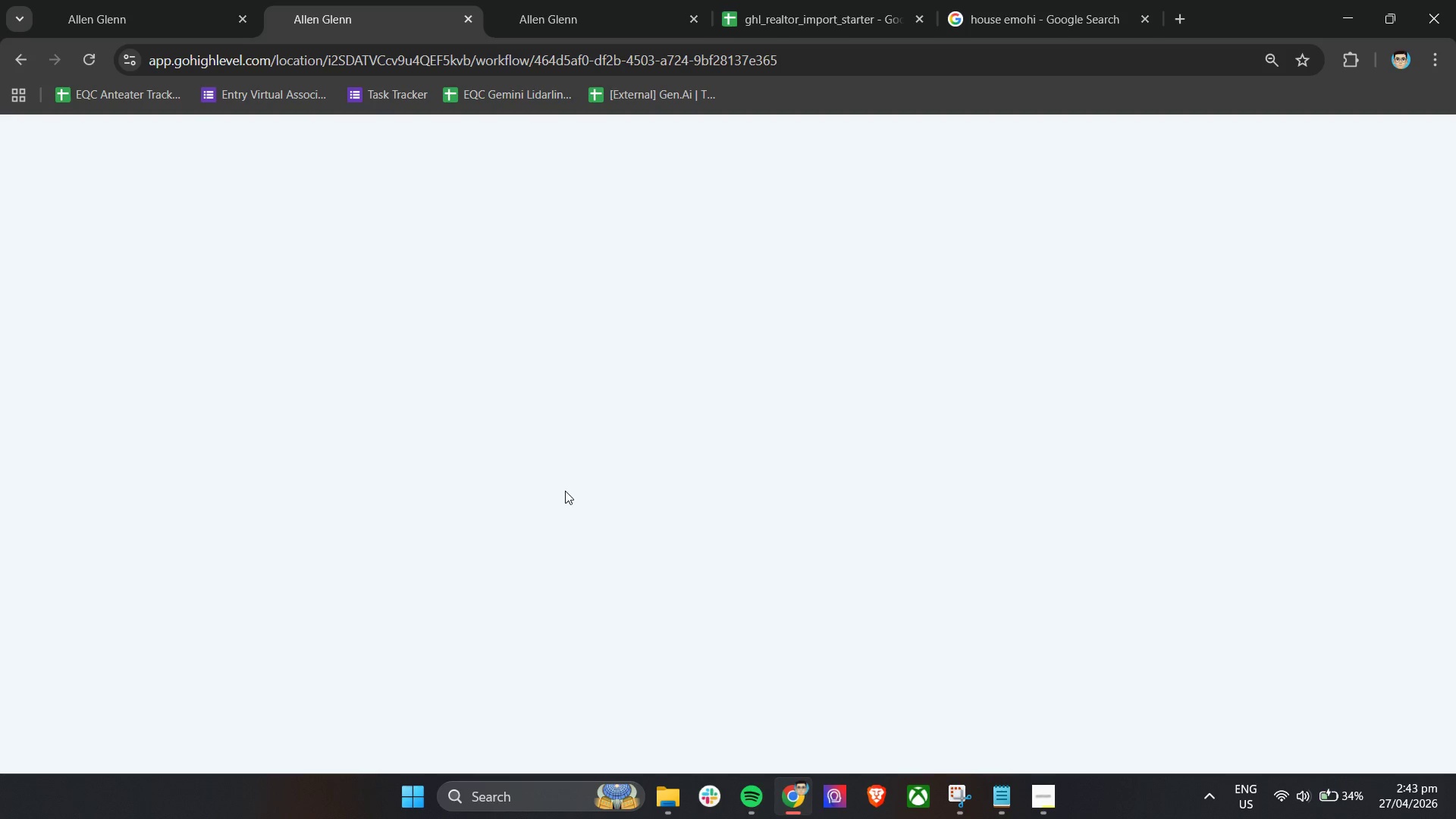 
double_click([755, 126])
 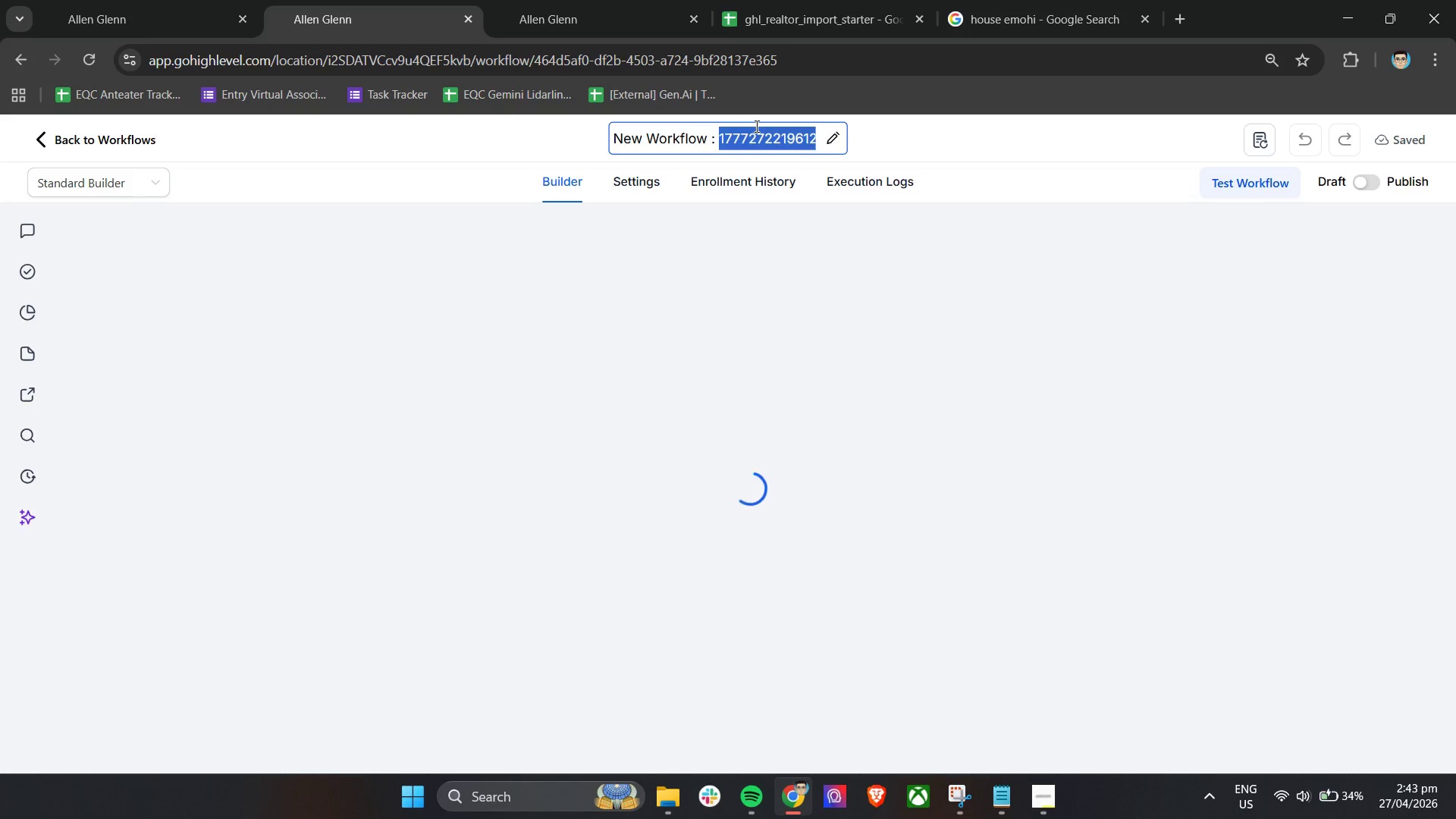 
triple_click([755, 126])
 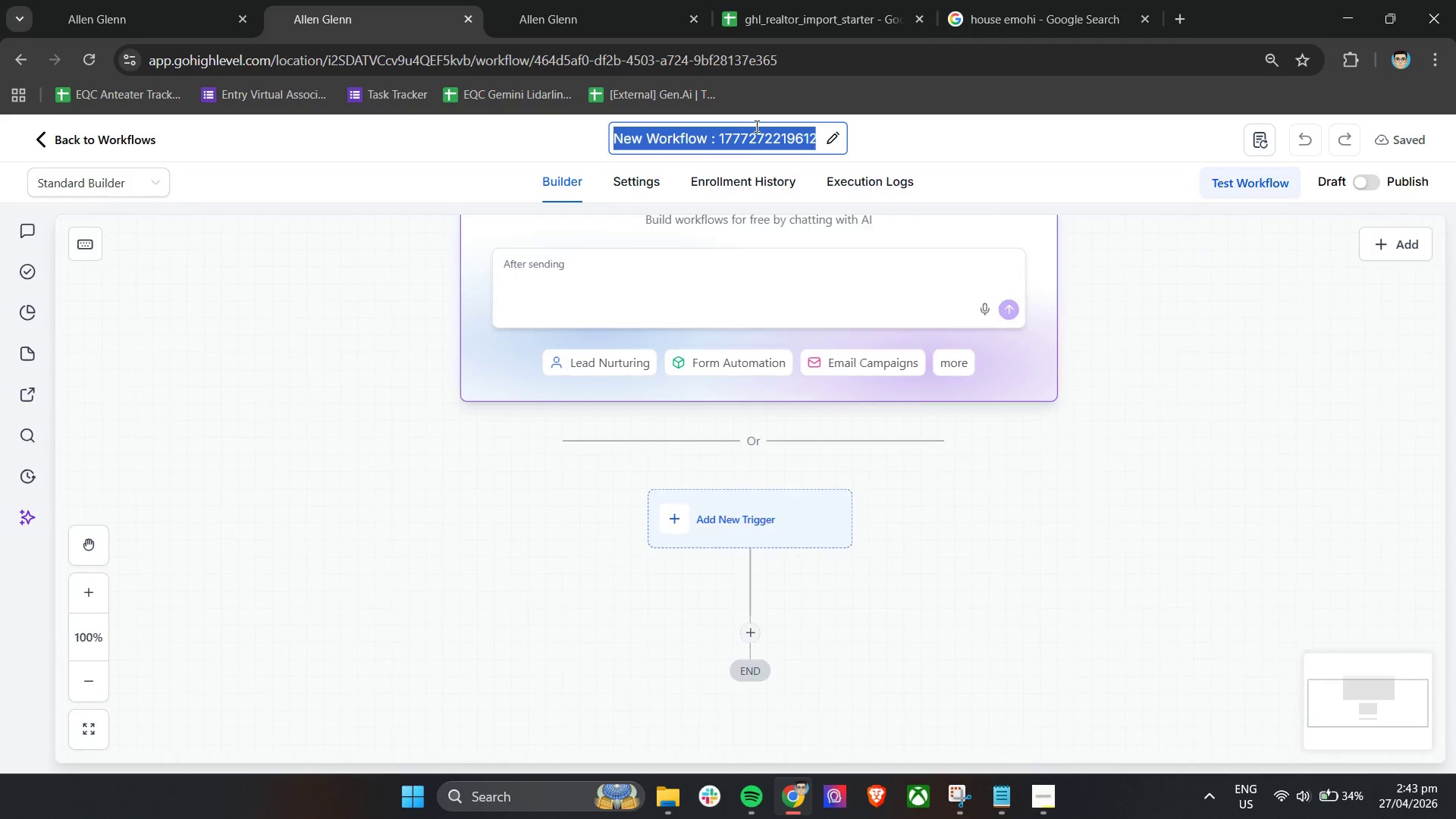 
type(Newsletter Opt-in)
 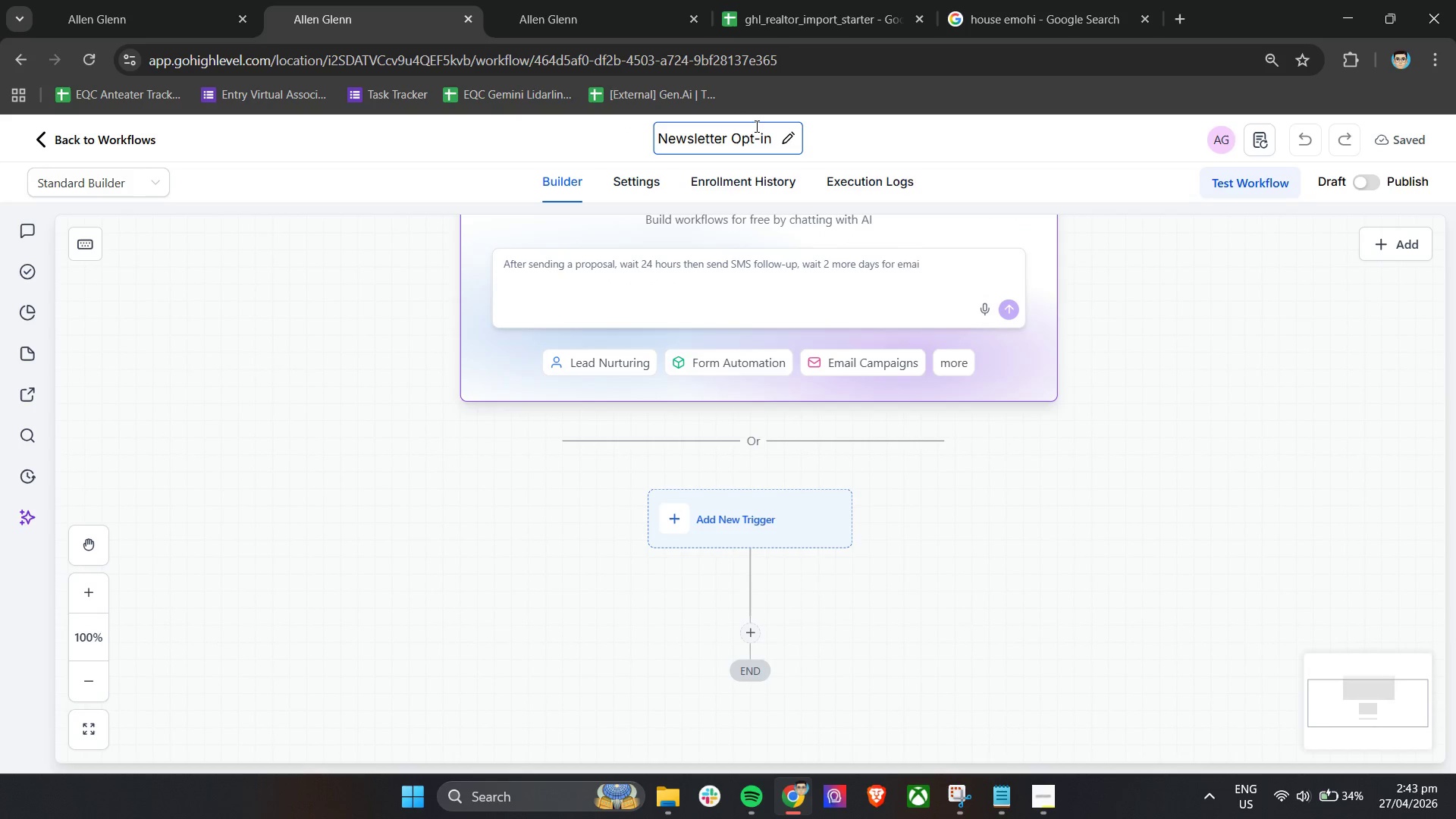 
left_click([908, 467])
 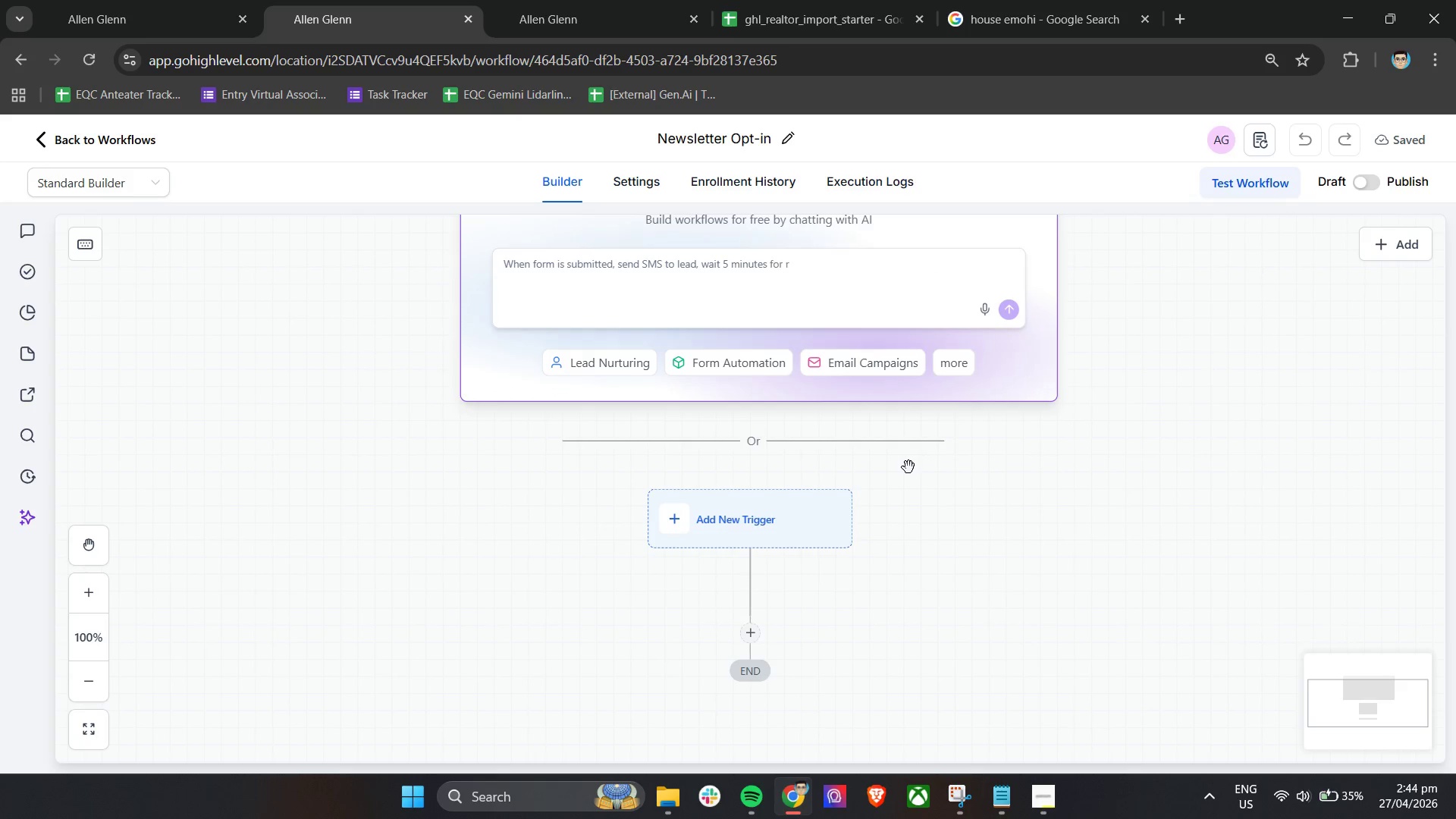 
wait(19.16)
 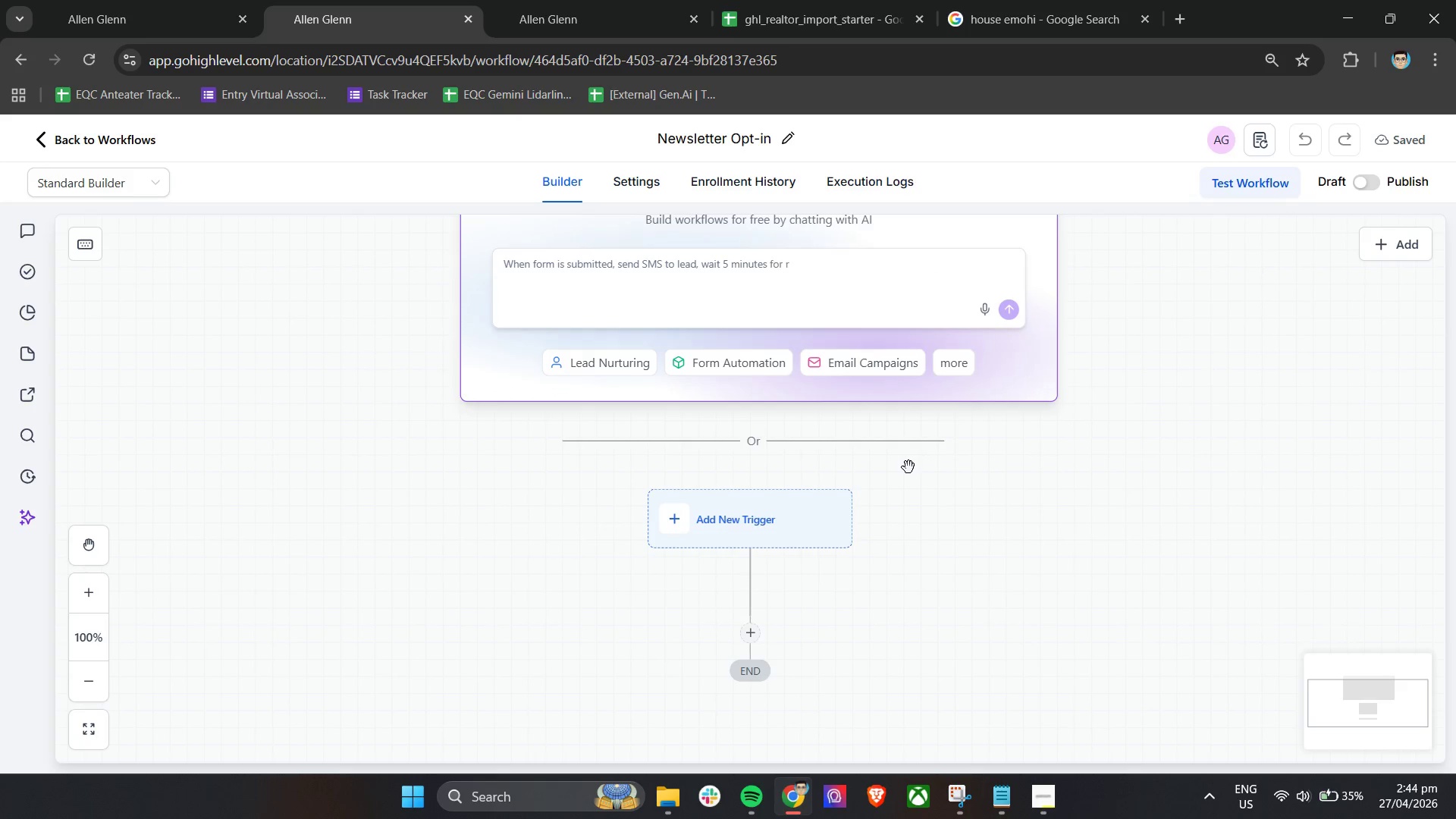 
left_click([70, 143])
 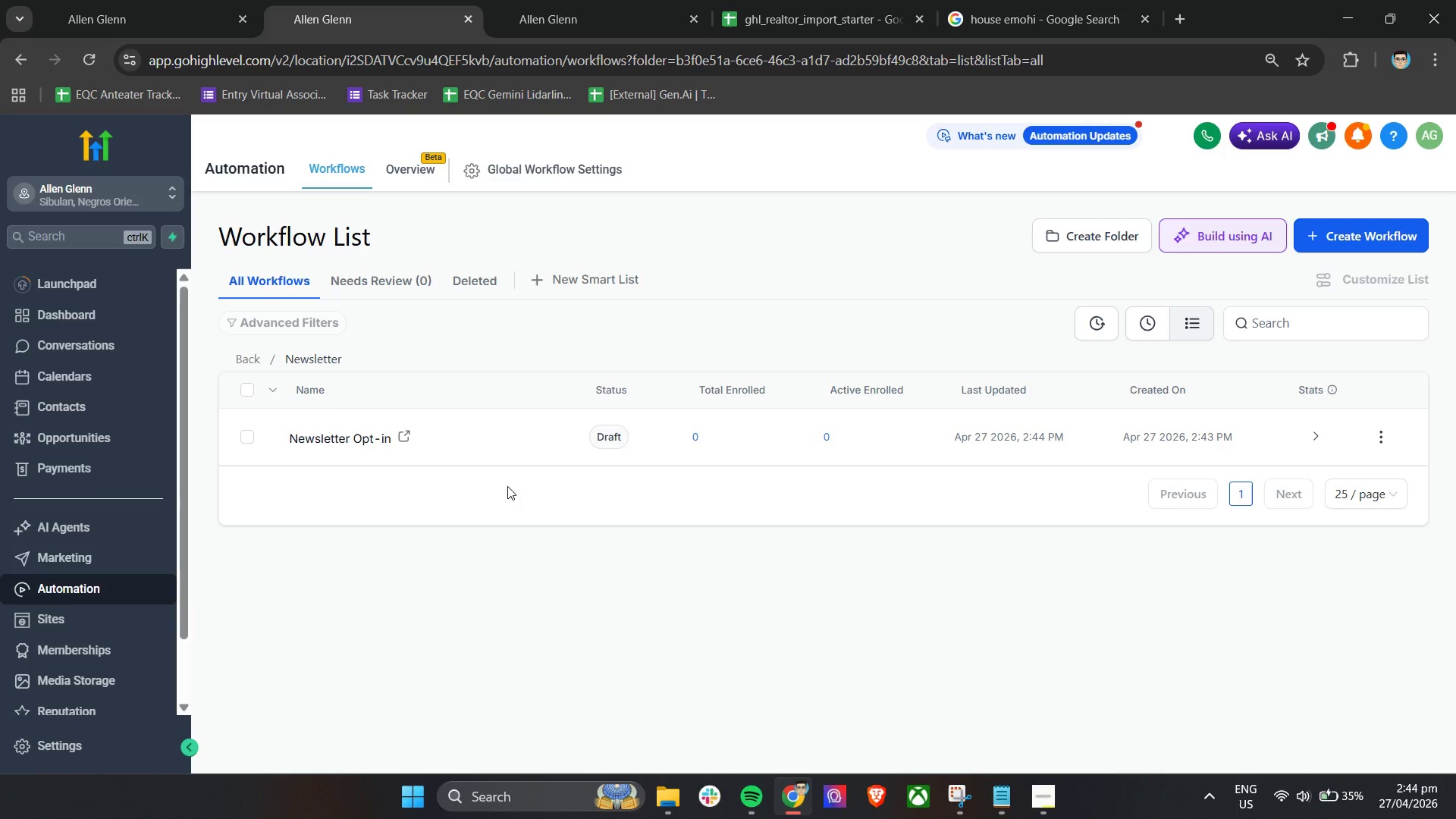 
wait(28.09)
 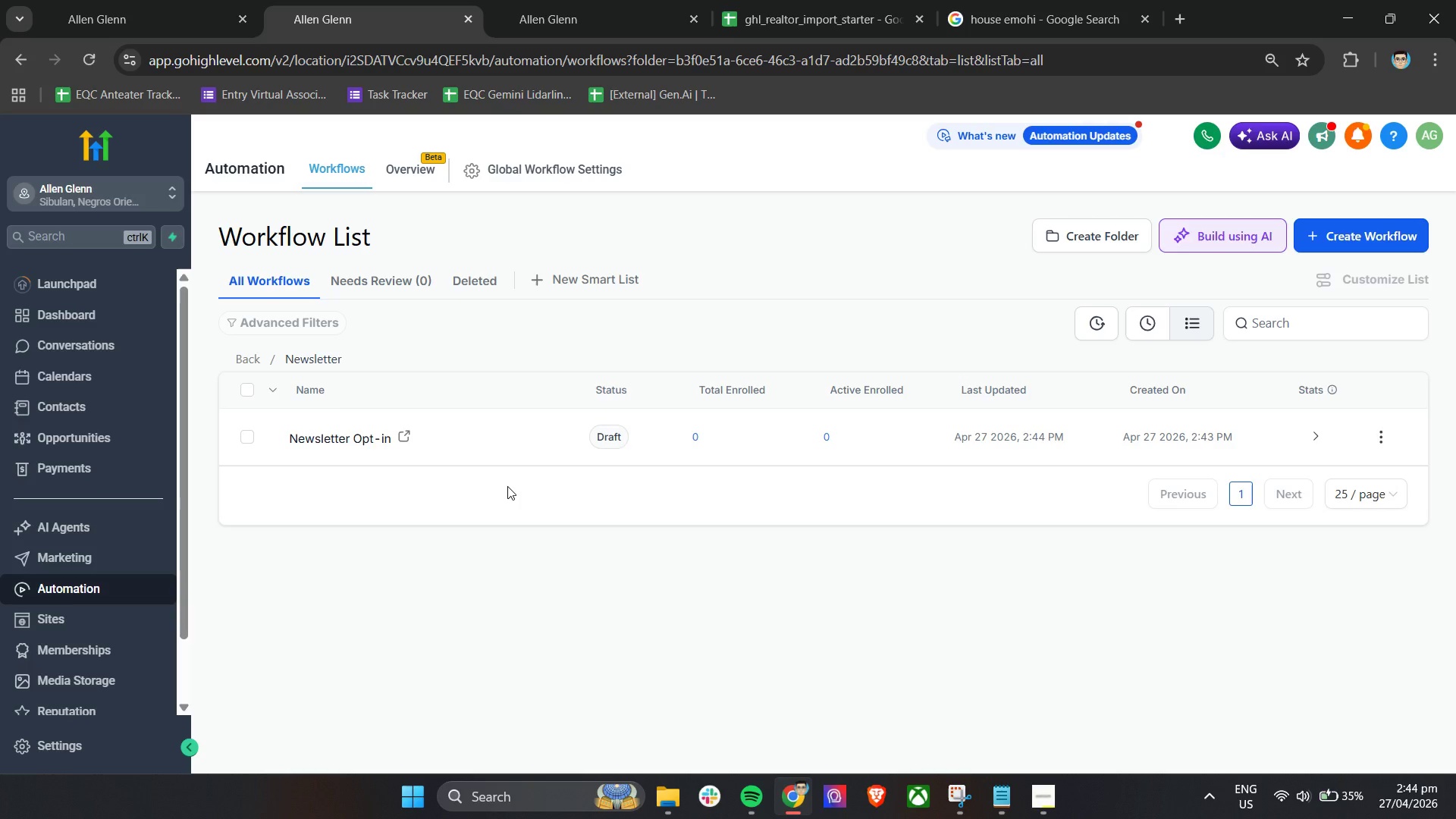 
left_click([340, 435])
 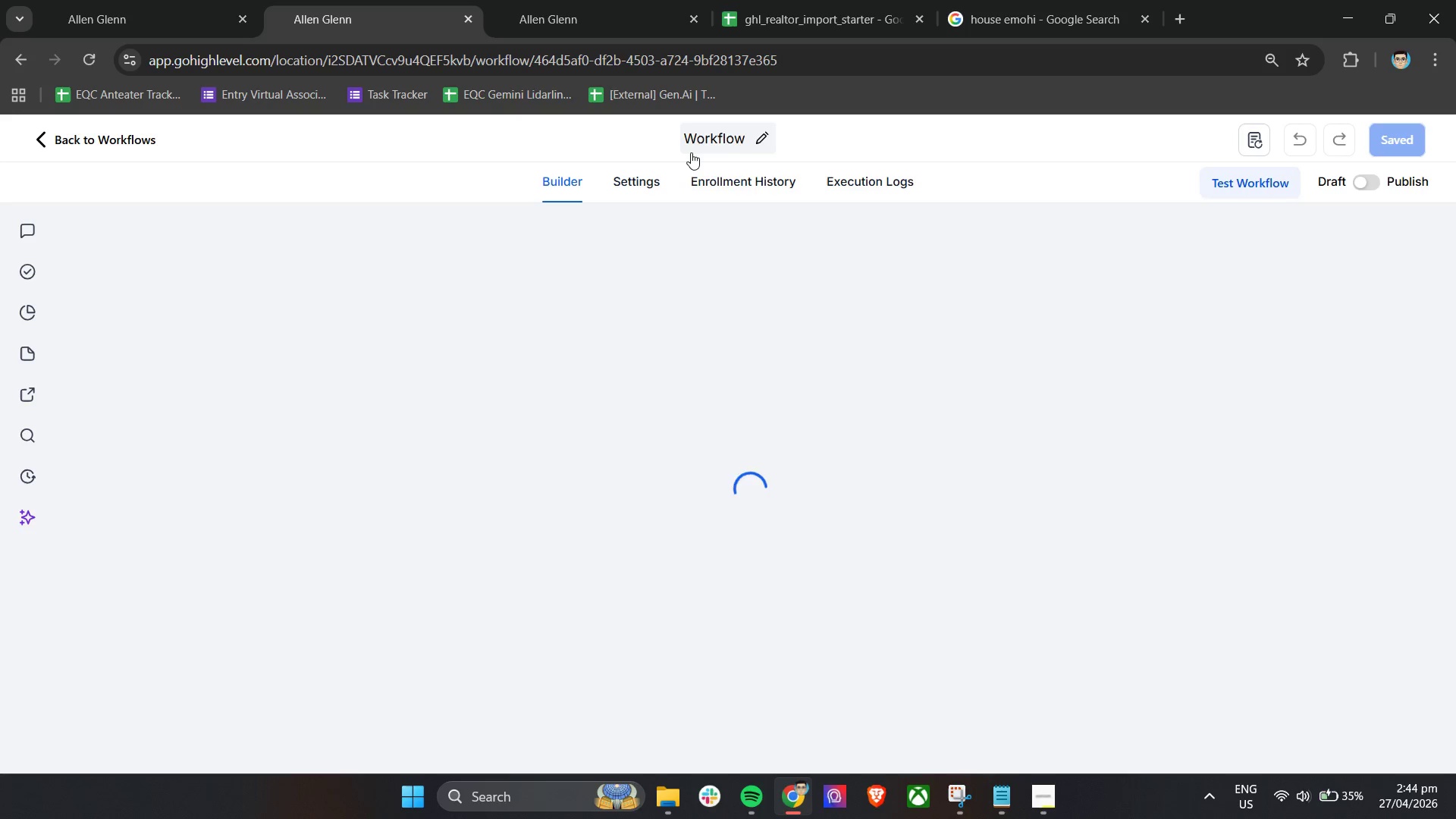 
wait(5.55)
 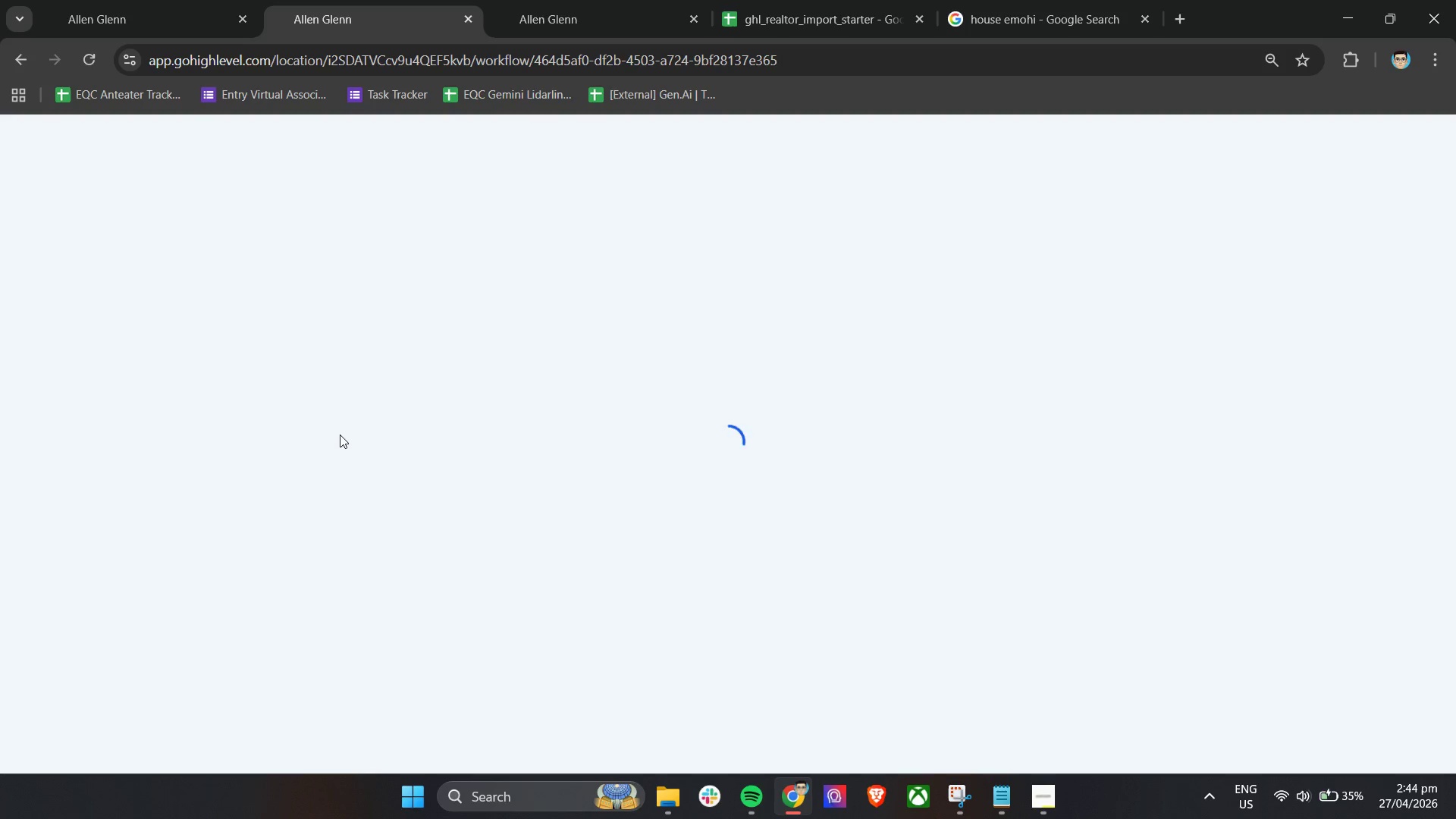 
left_click([729, 137])
 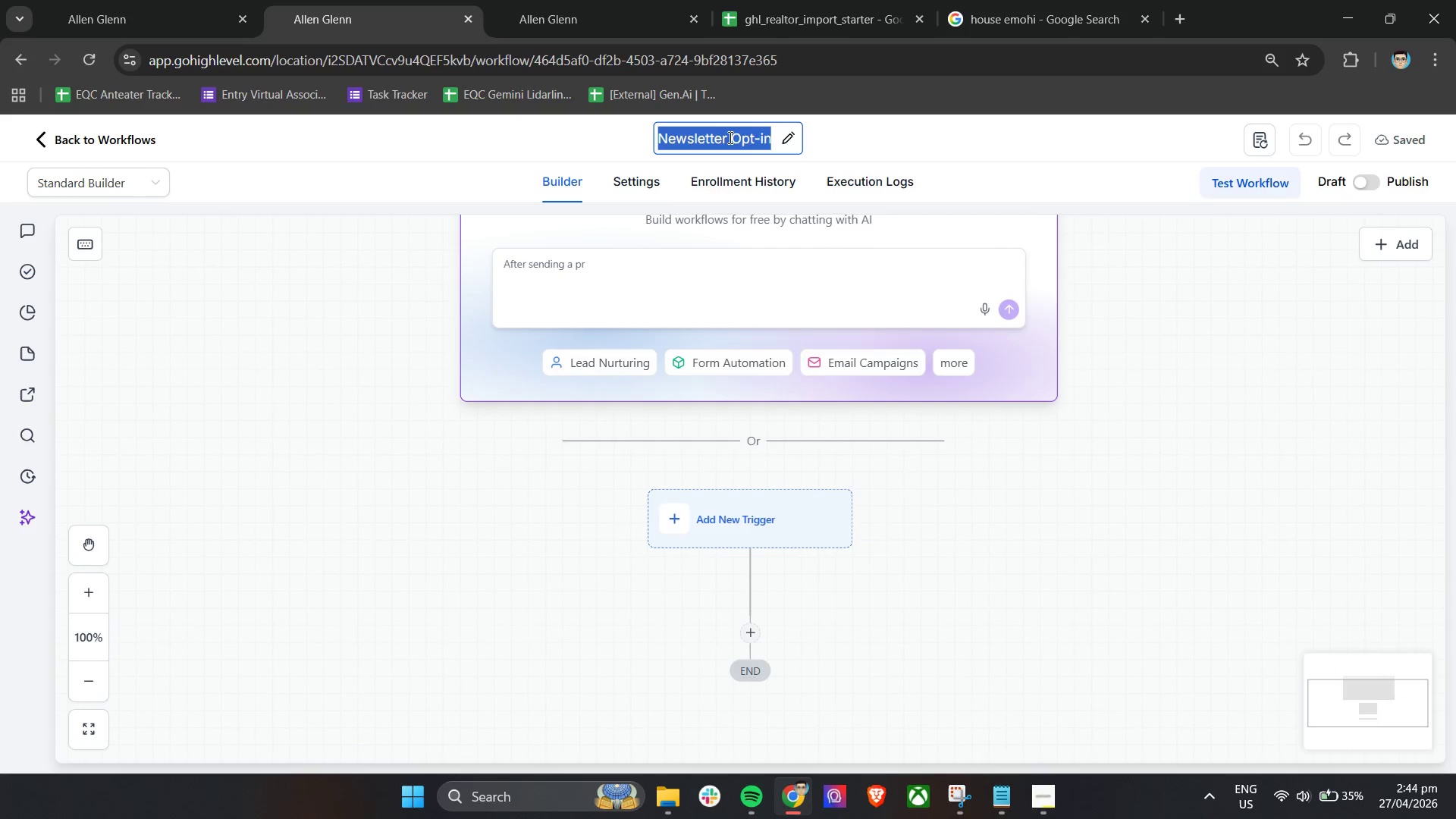 
left_click([729, 137])
 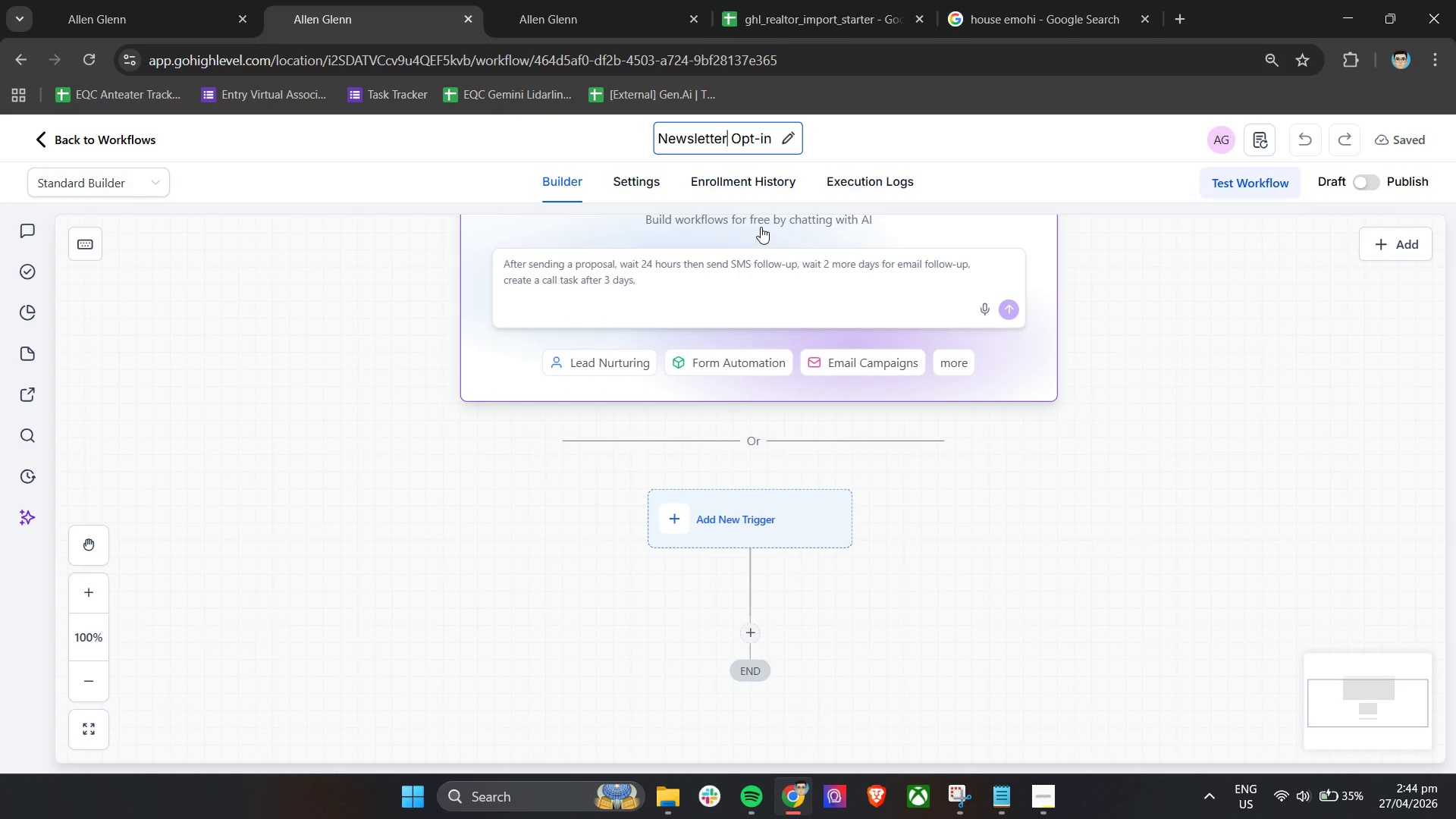 
key(Space)
 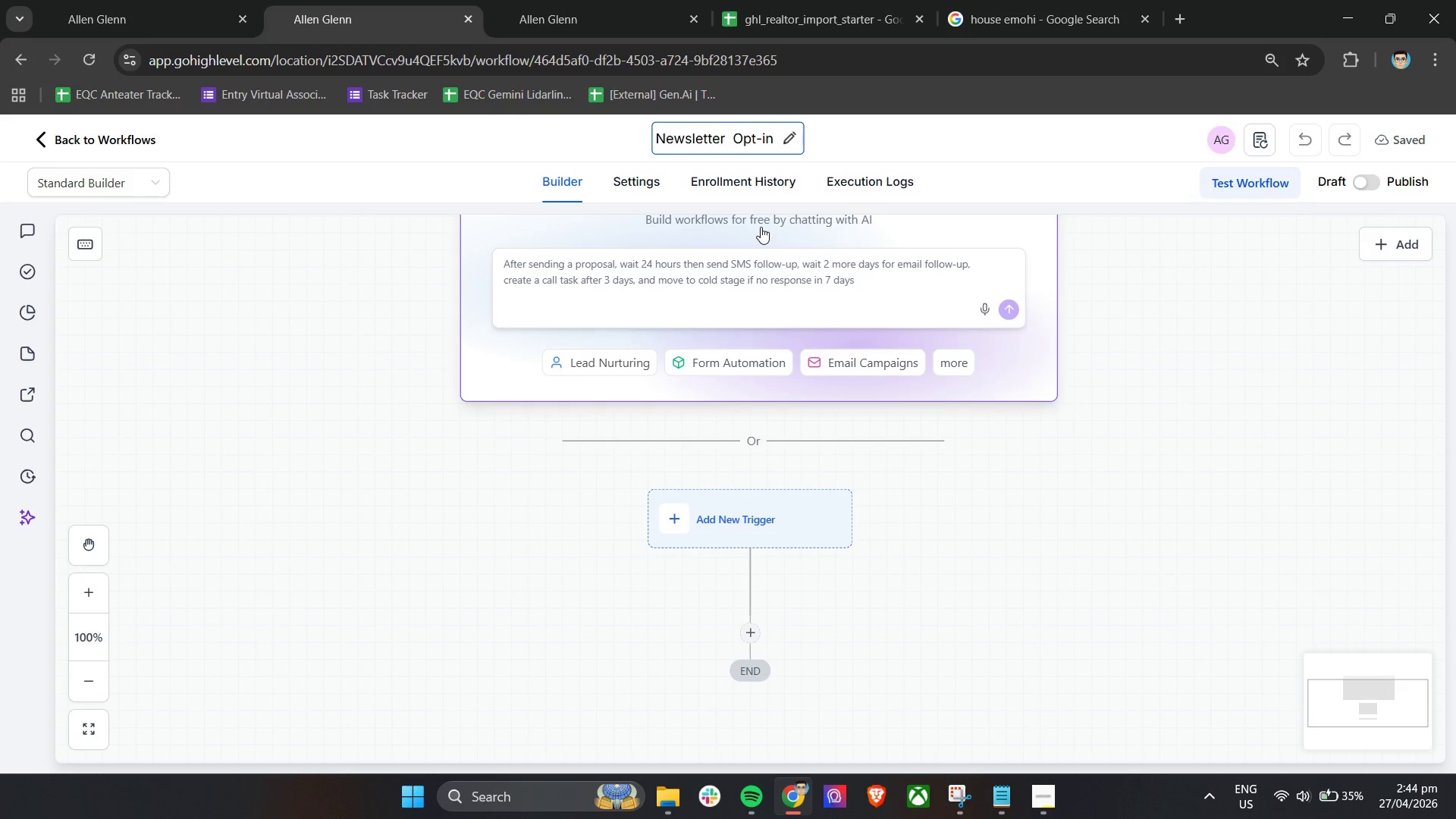 
key(Minus)
 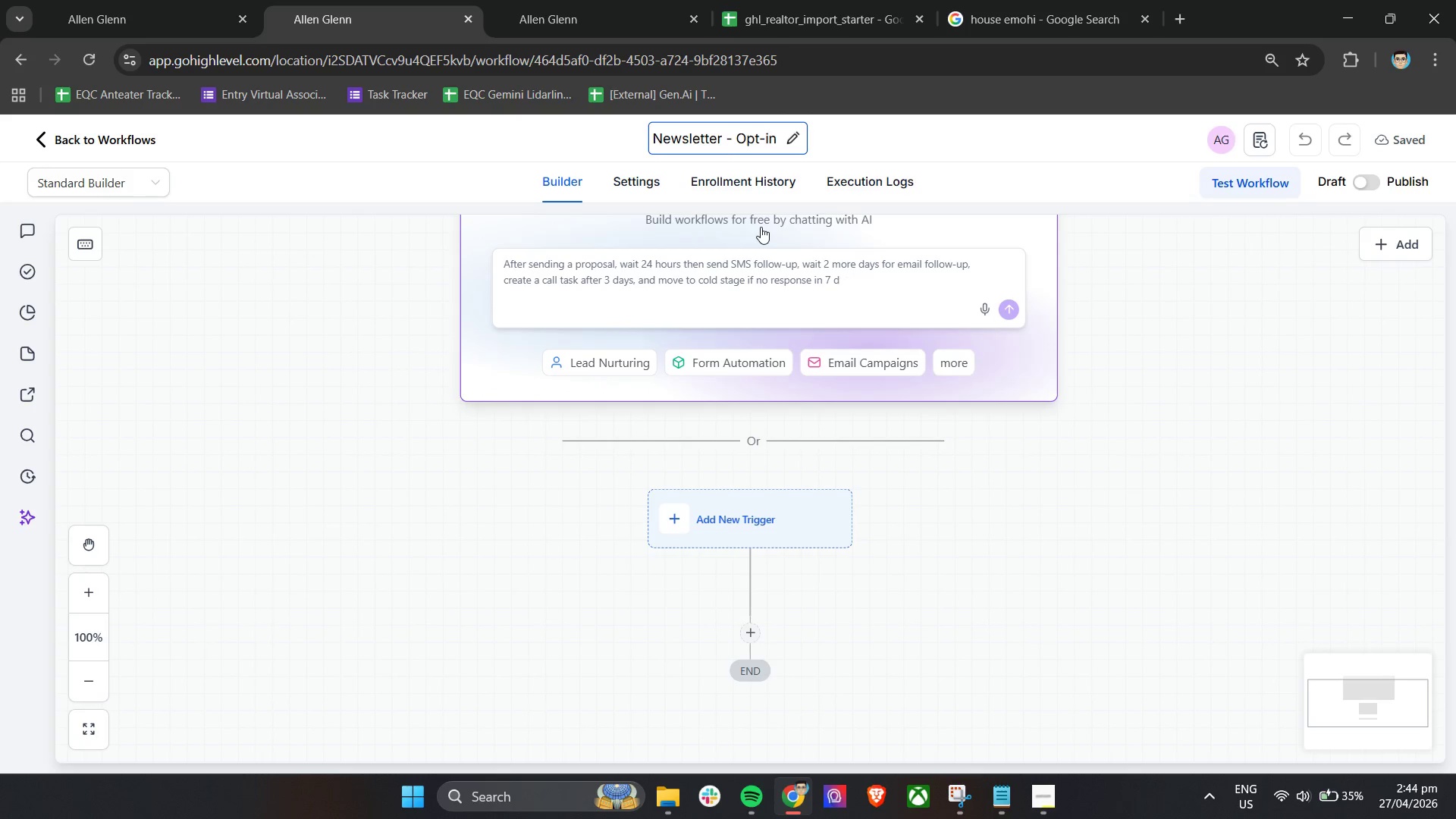 
key(ArrowRight)
 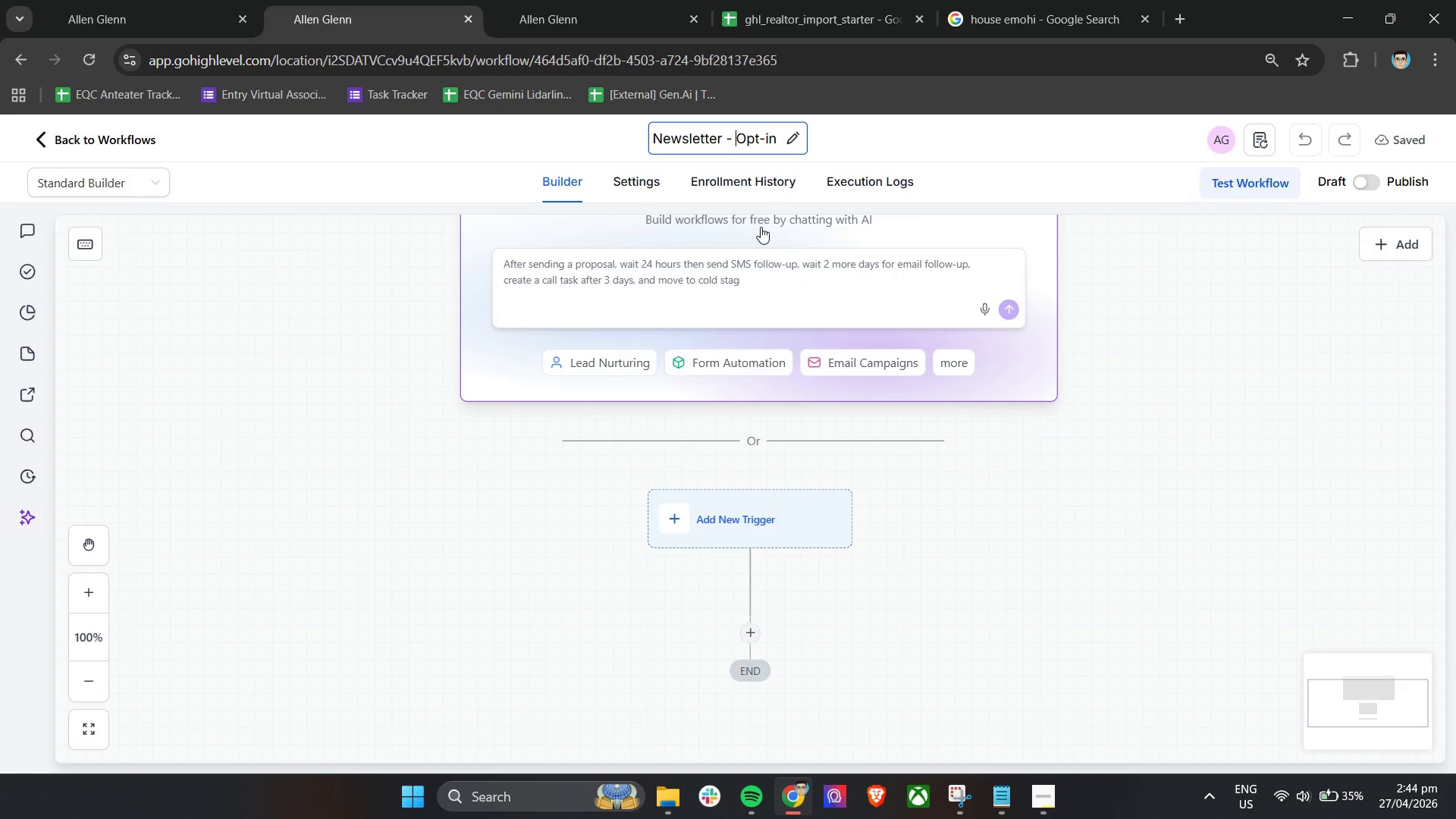 
key(ArrowRight)
 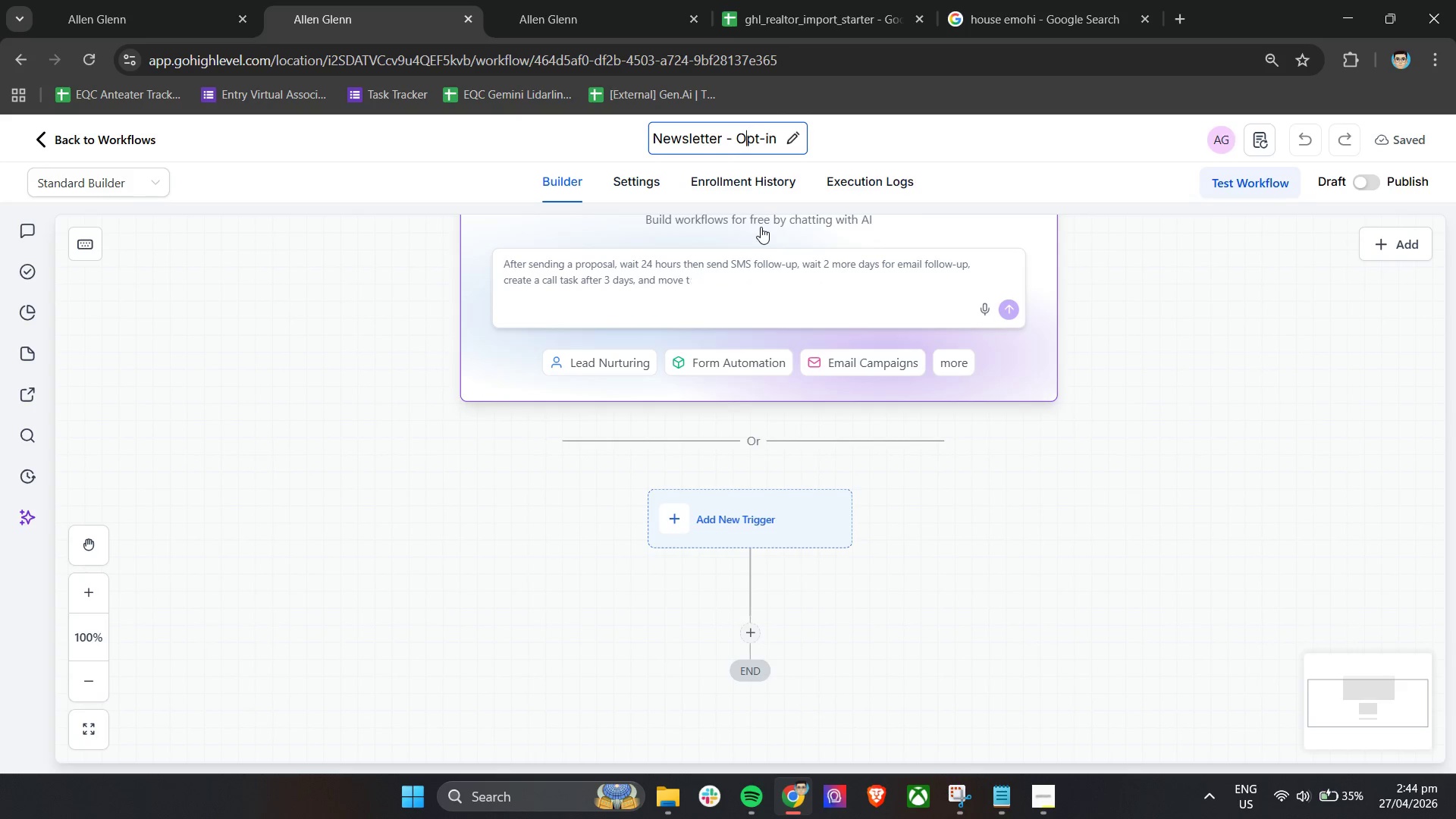 
key(ArrowRight)
 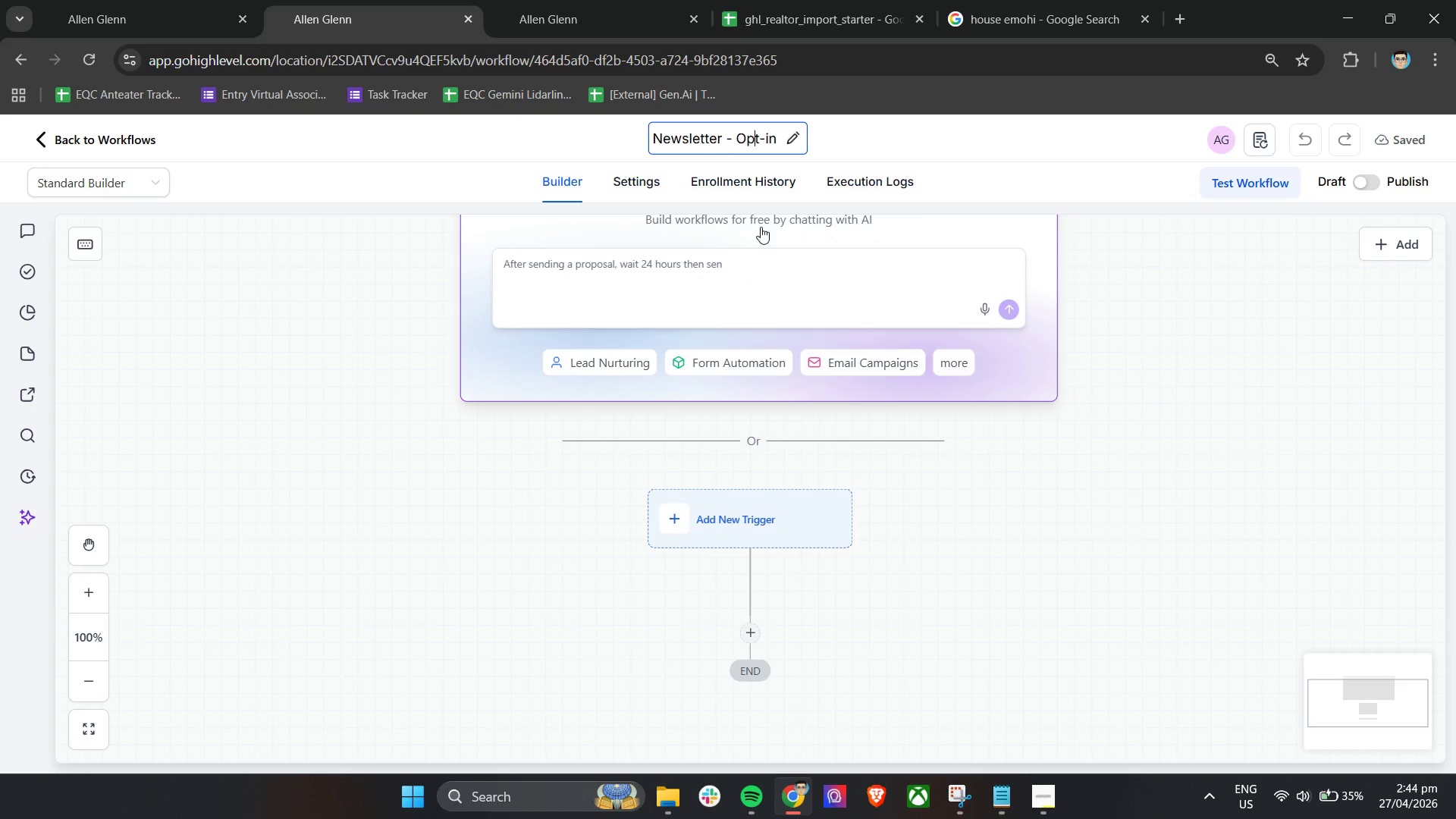 
left_click([726, 519])
 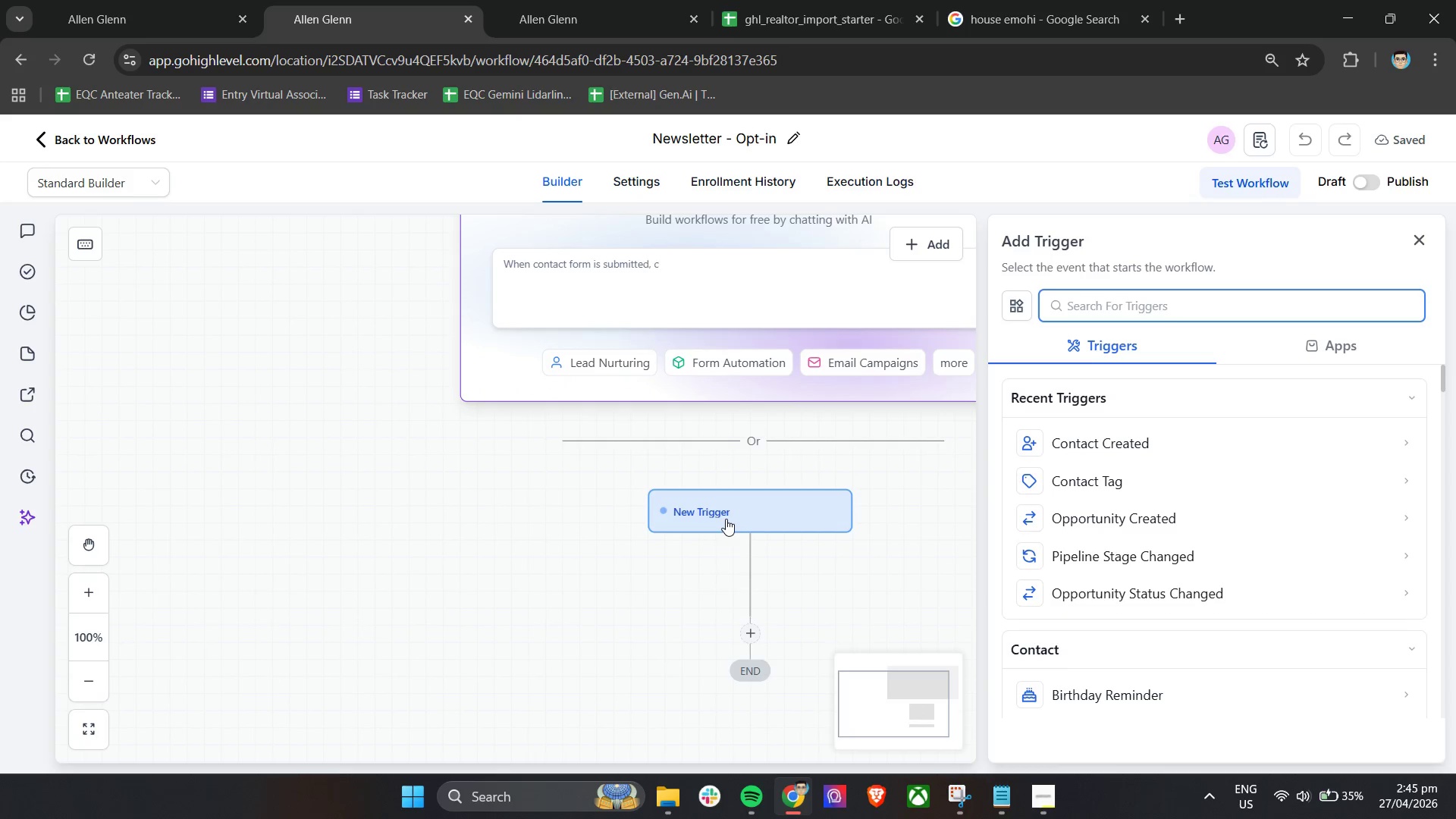 
wait(7.03)
 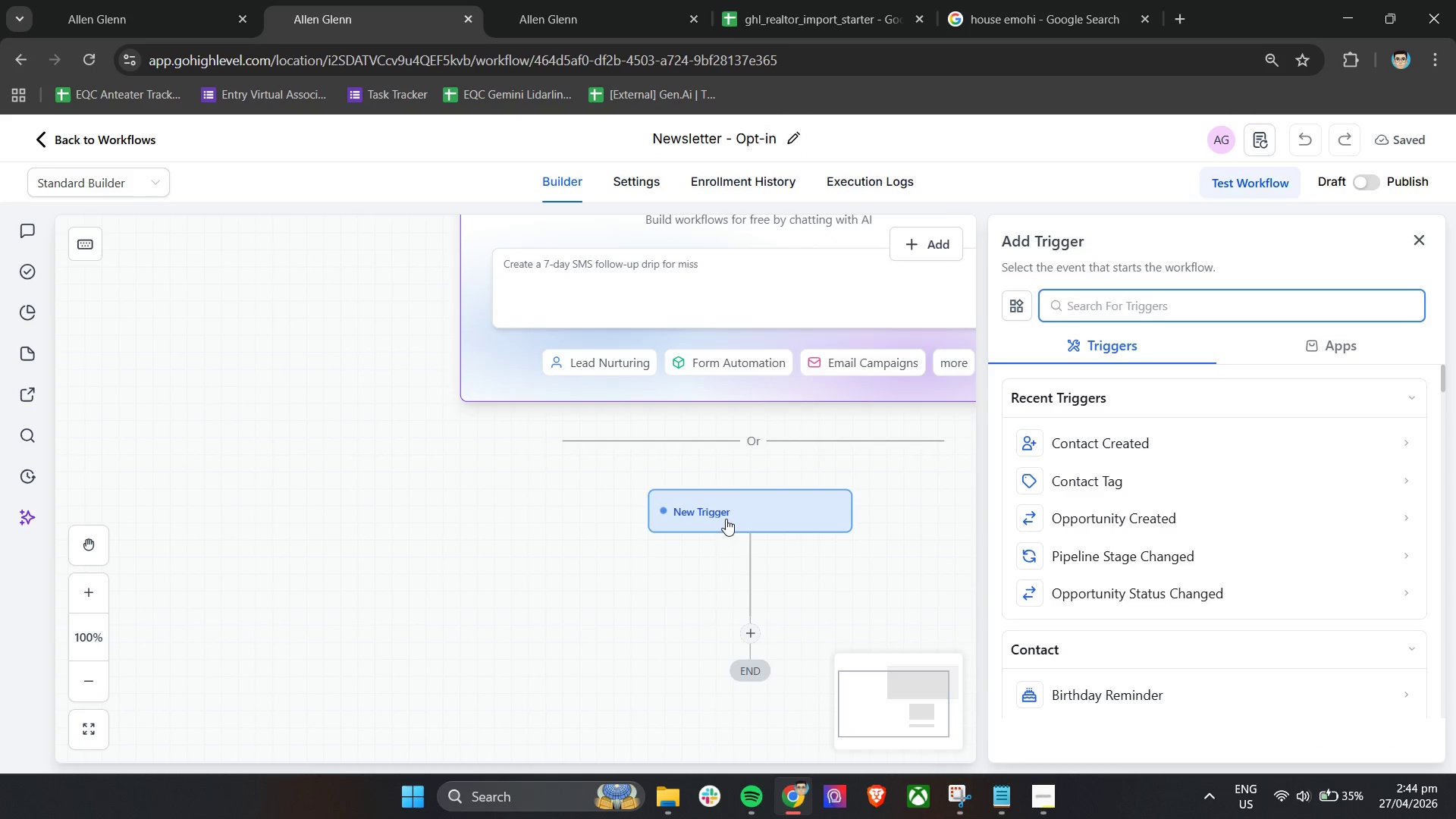 
left_click([1091, 482])
 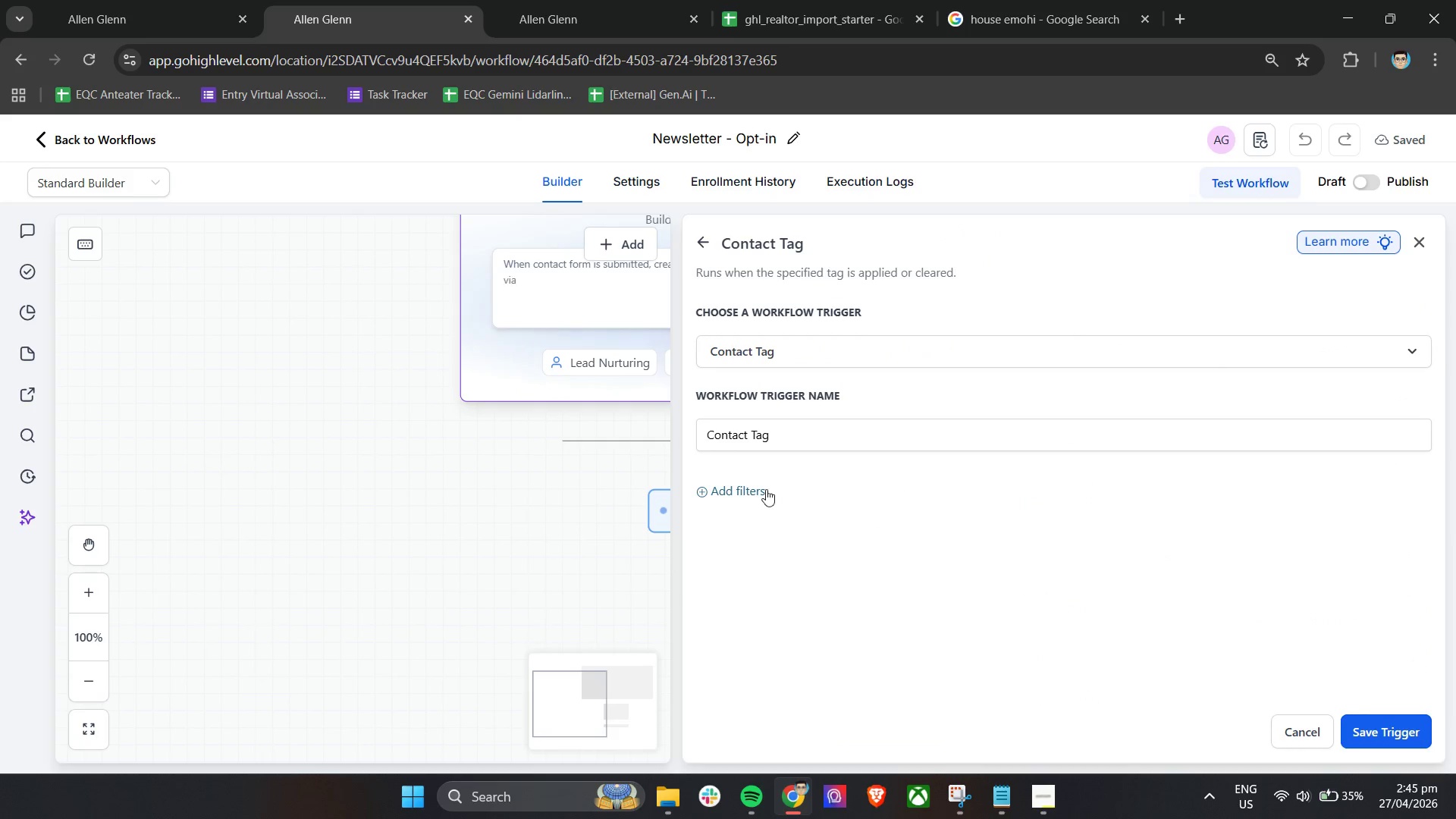 
left_click([761, 492])
 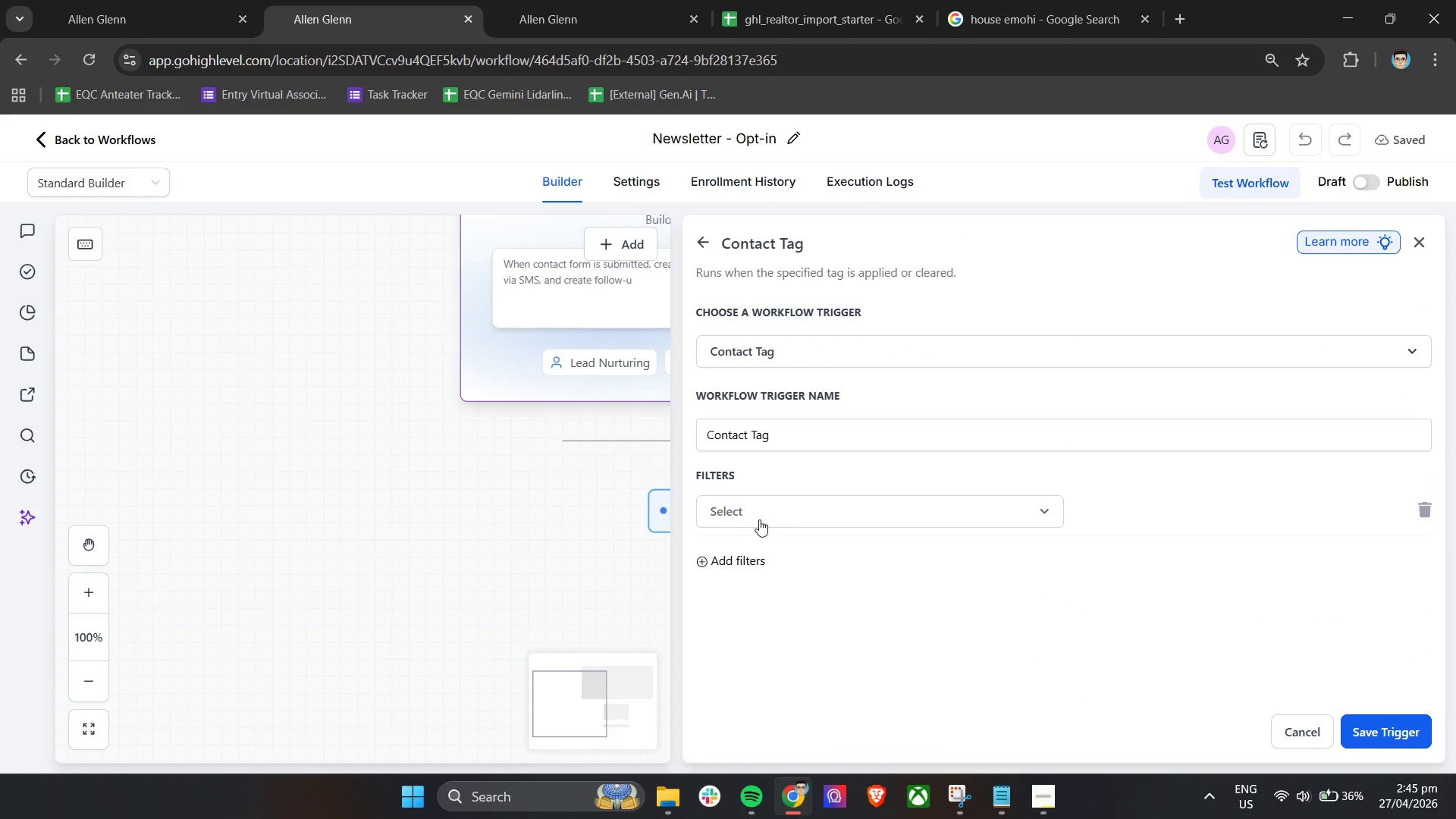 
left_click([757, 519])
 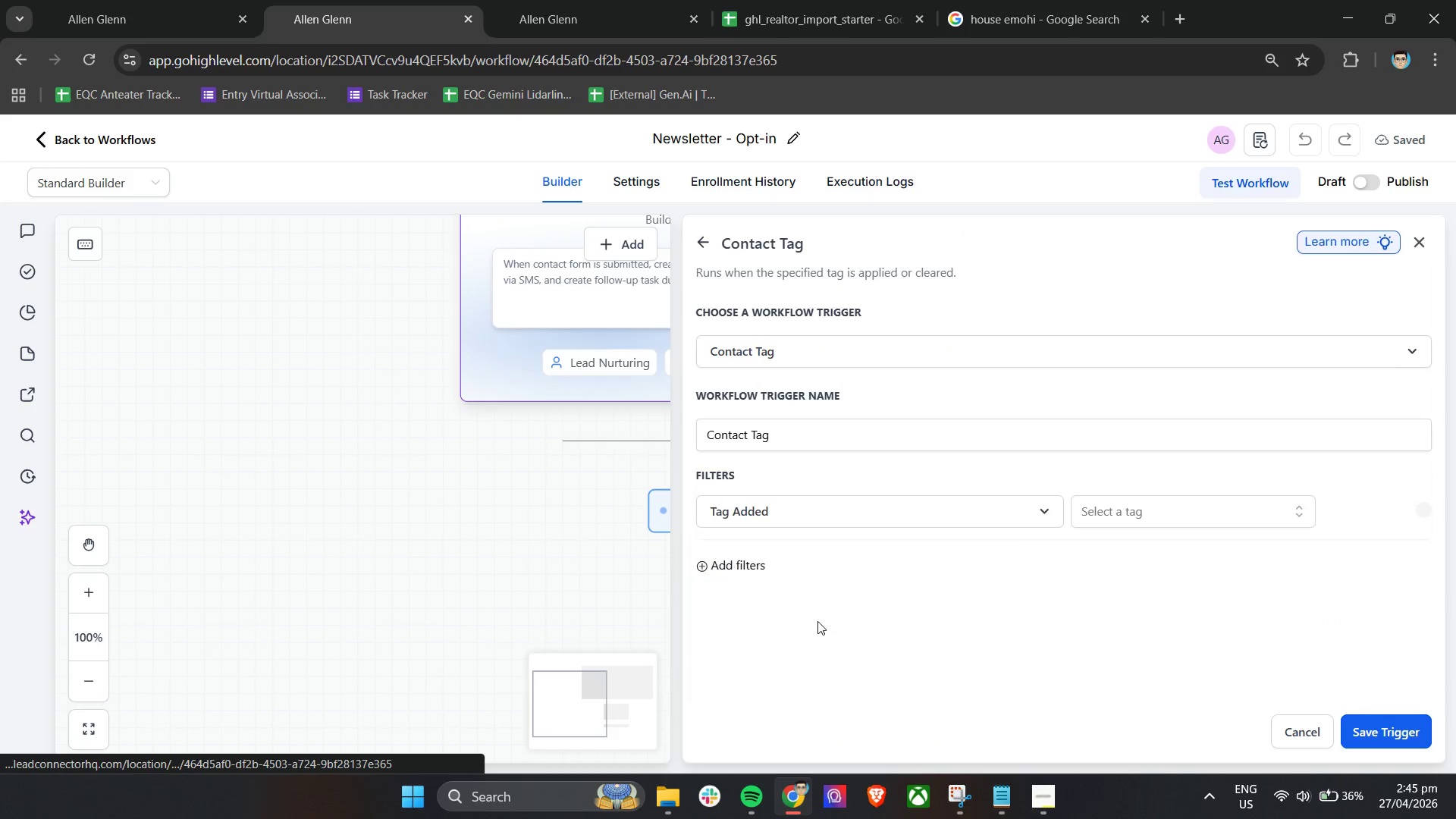 
double_click([1174, 513])
 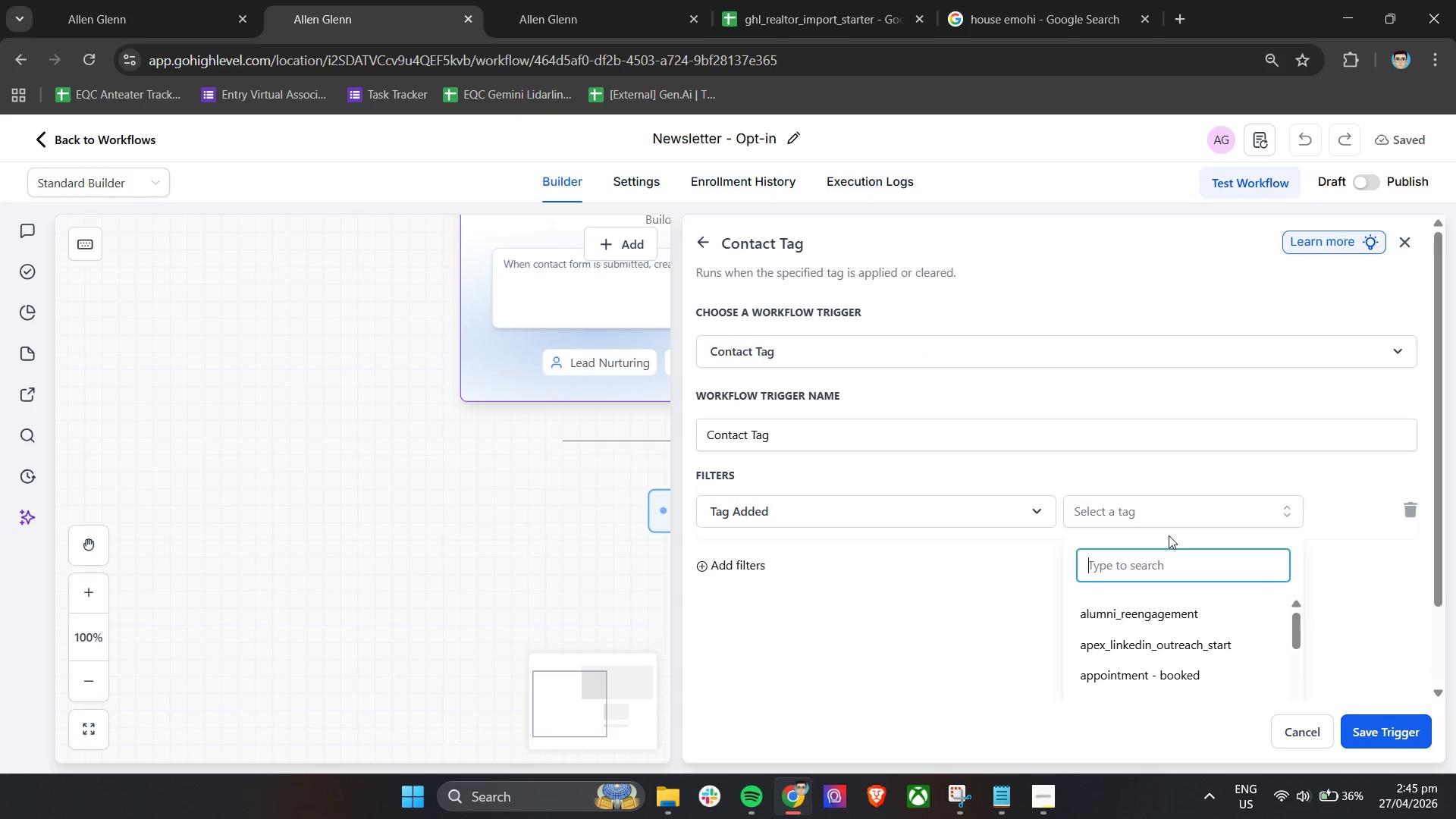 
type(news)
 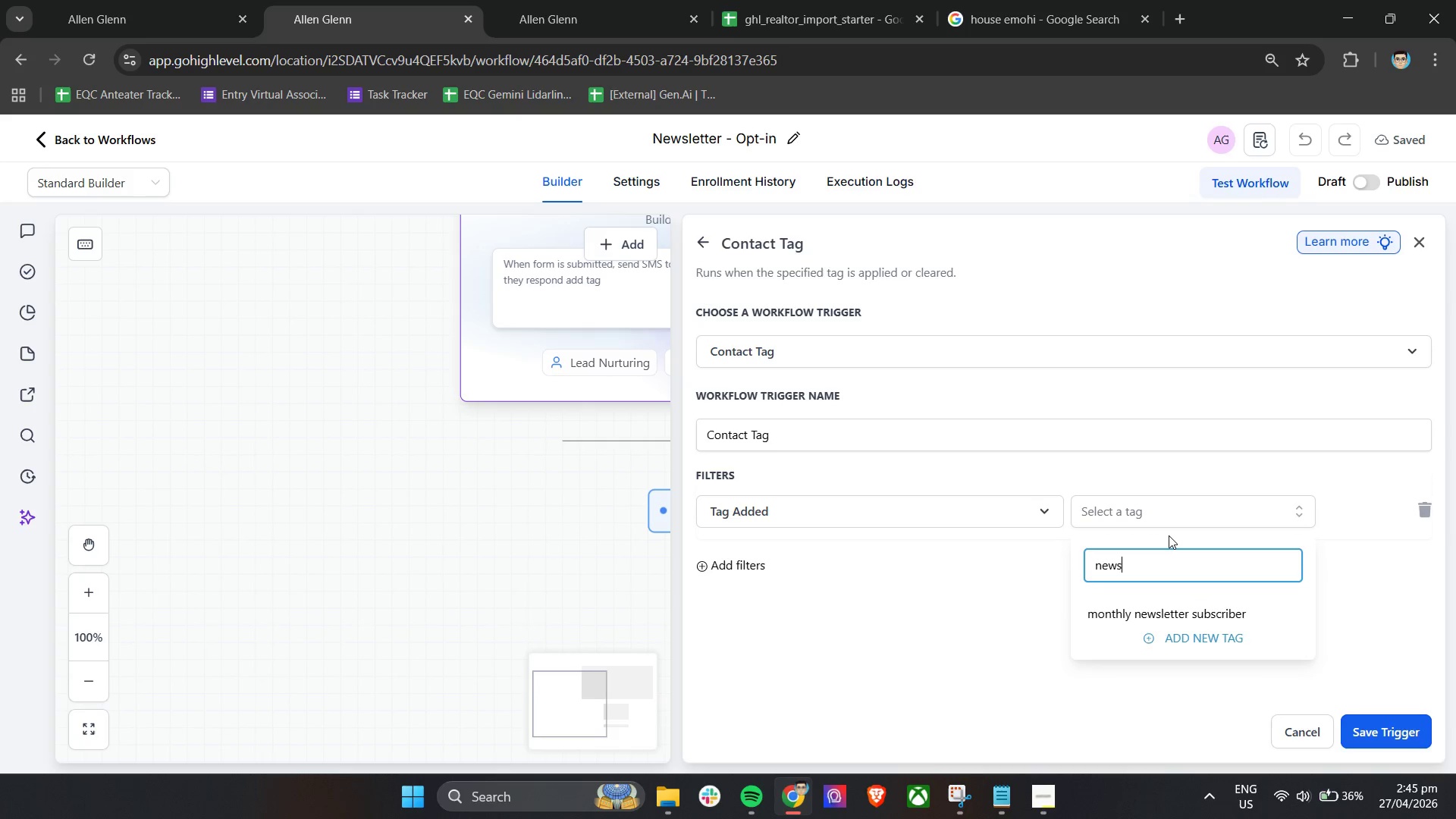 
wait(8.64)
 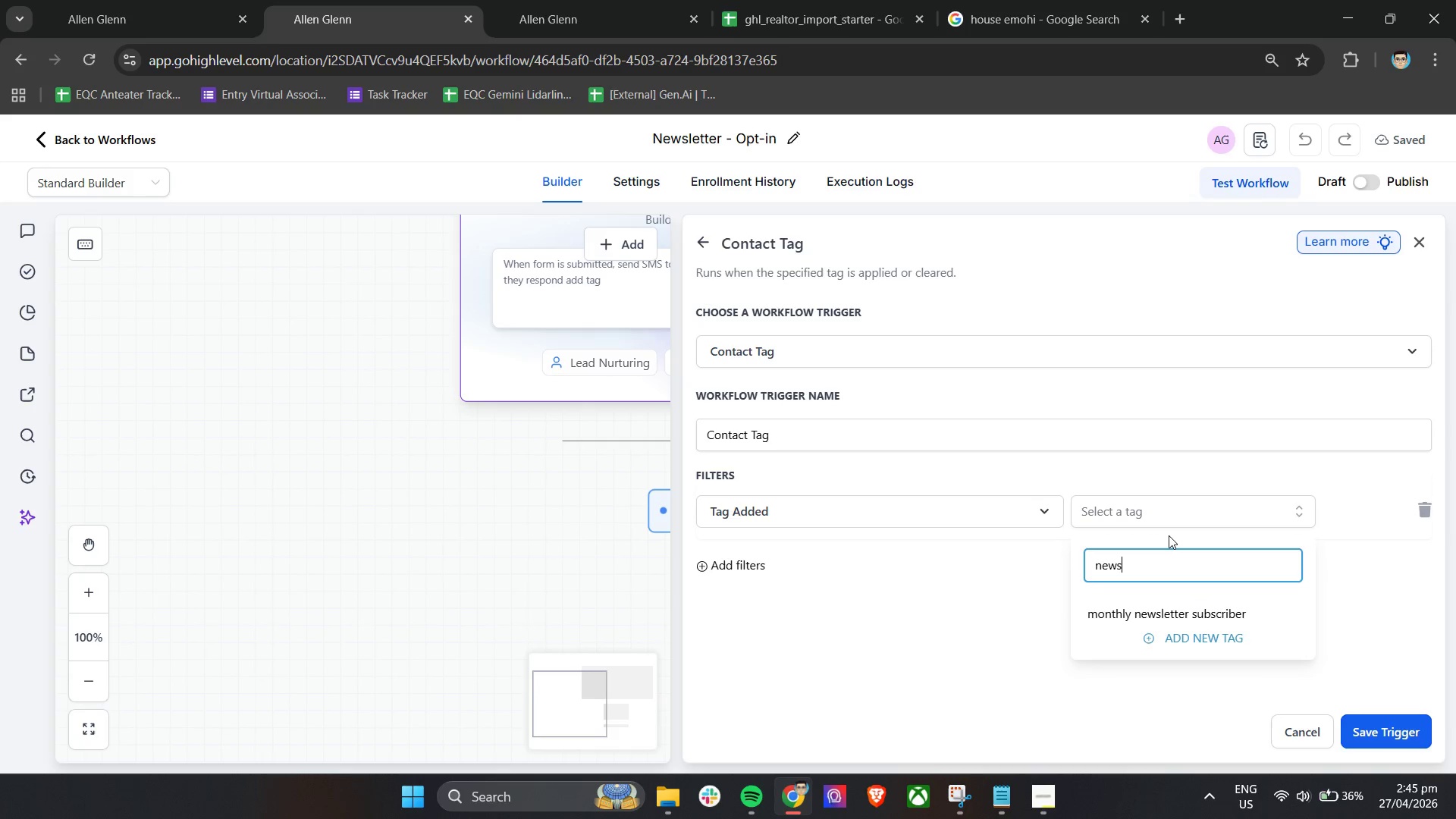 
left_click([653, 0])
 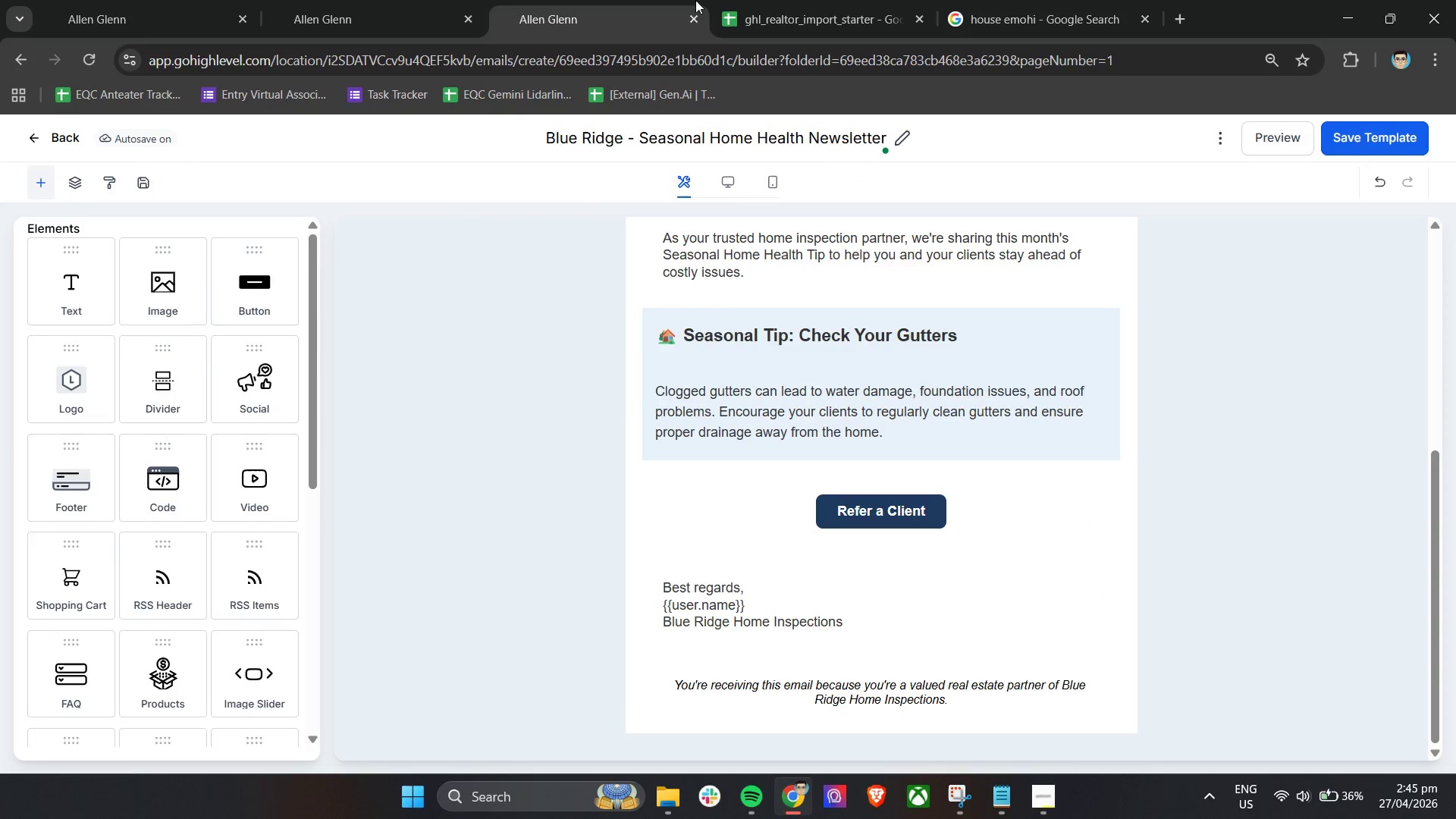 
left_click_drag(start_coordinate=[748, 0], to_coordinate=[759, 0])
 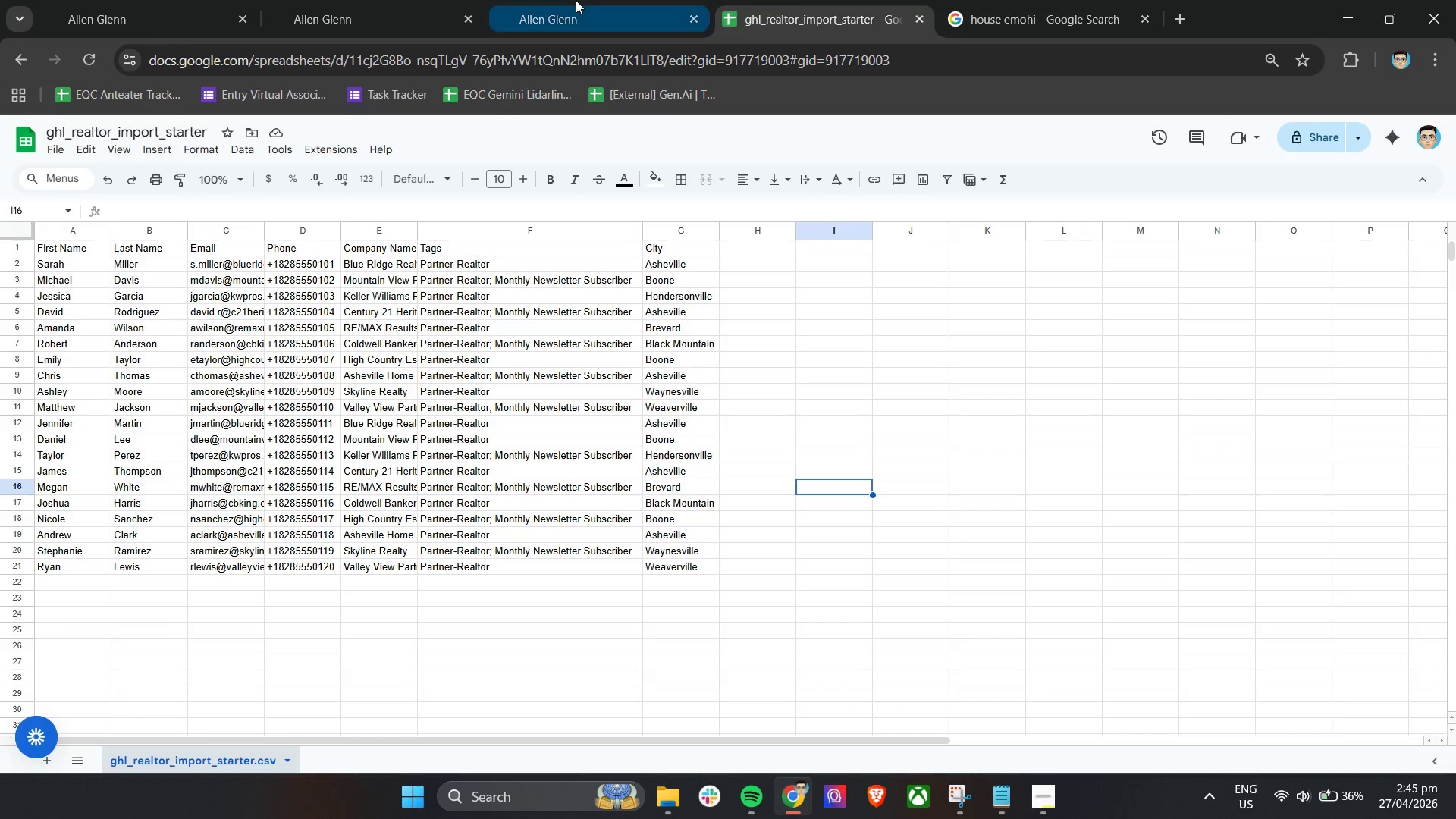 
double_click([576, 0])
 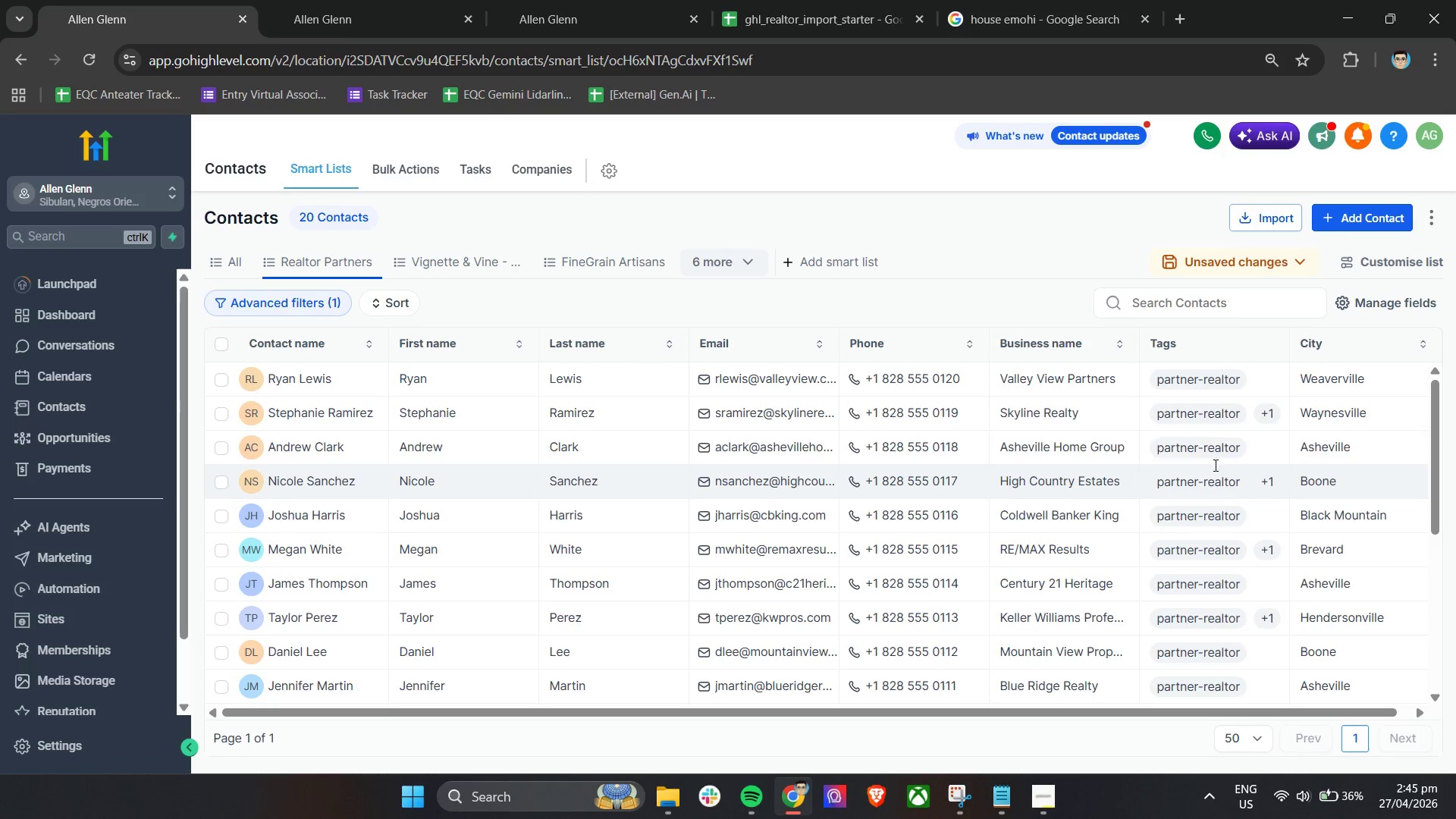 
double_click([1266, 410])
 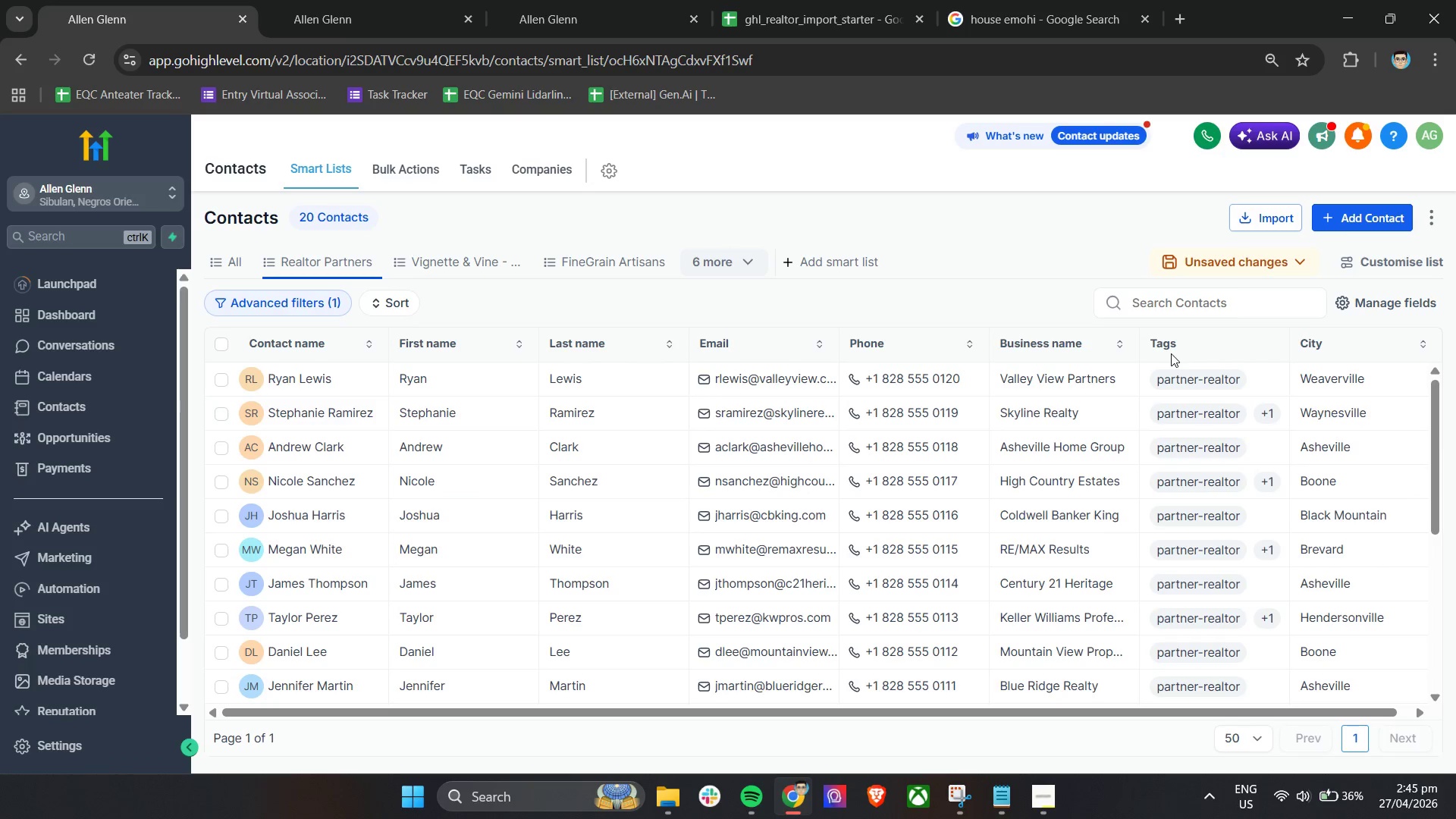 
double_click([1169, 342])
 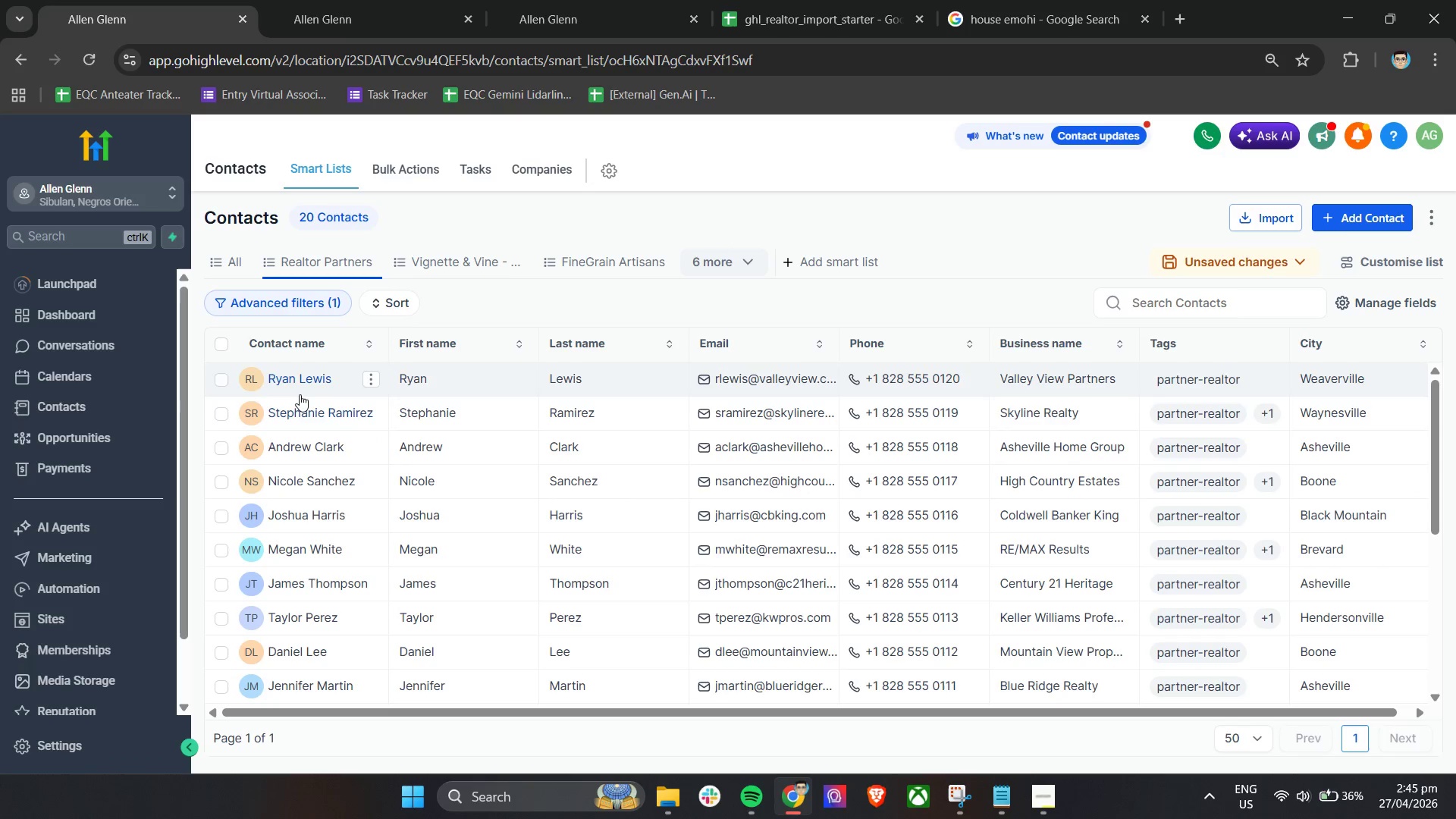 
left_click([292, 413])